 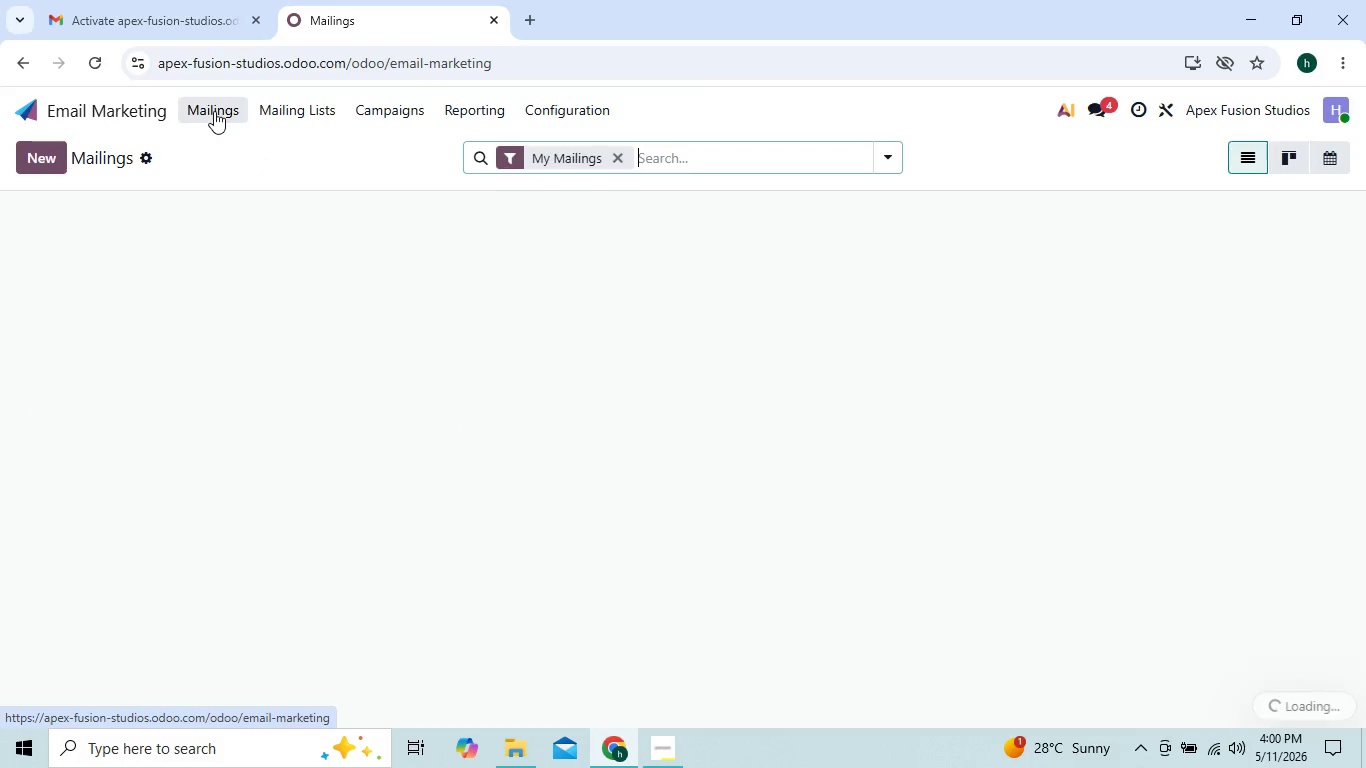 
mouse_move([300, 244])
 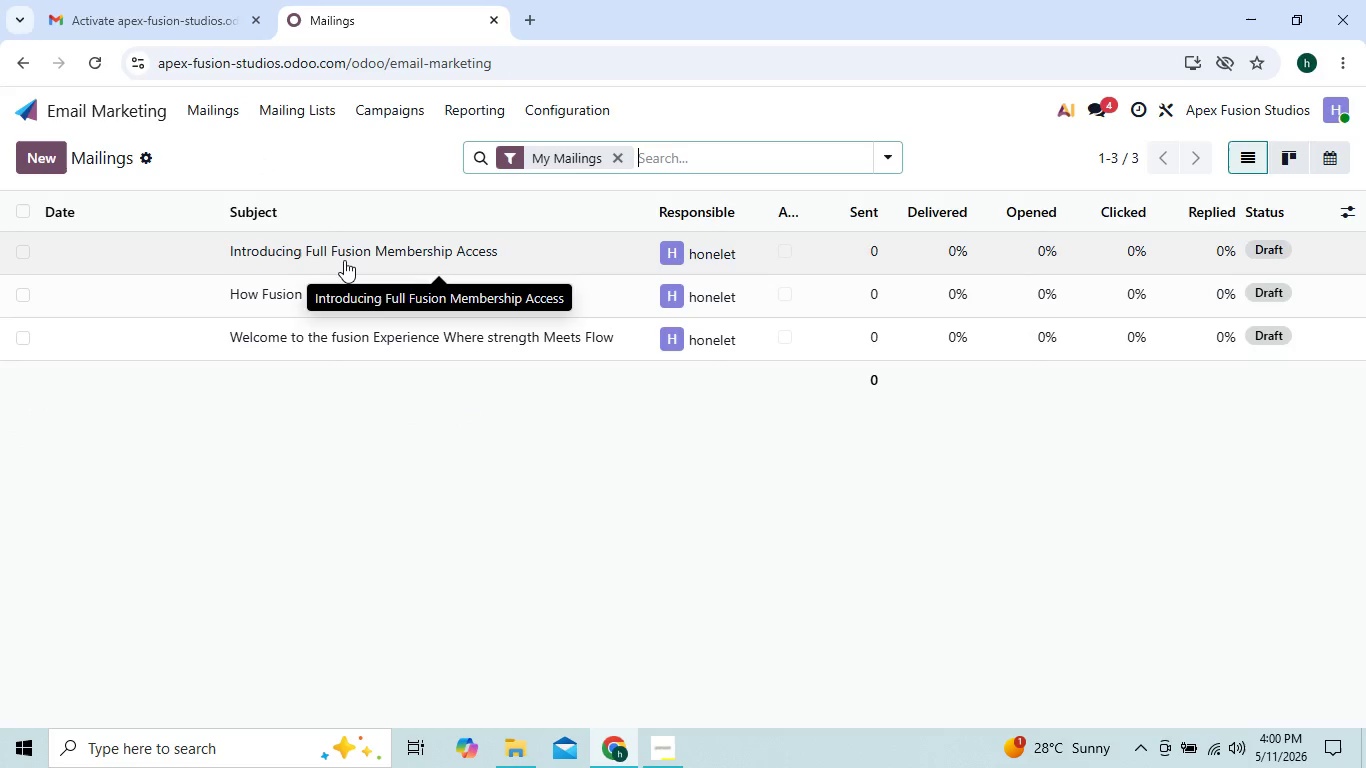 
wait(5.76)
 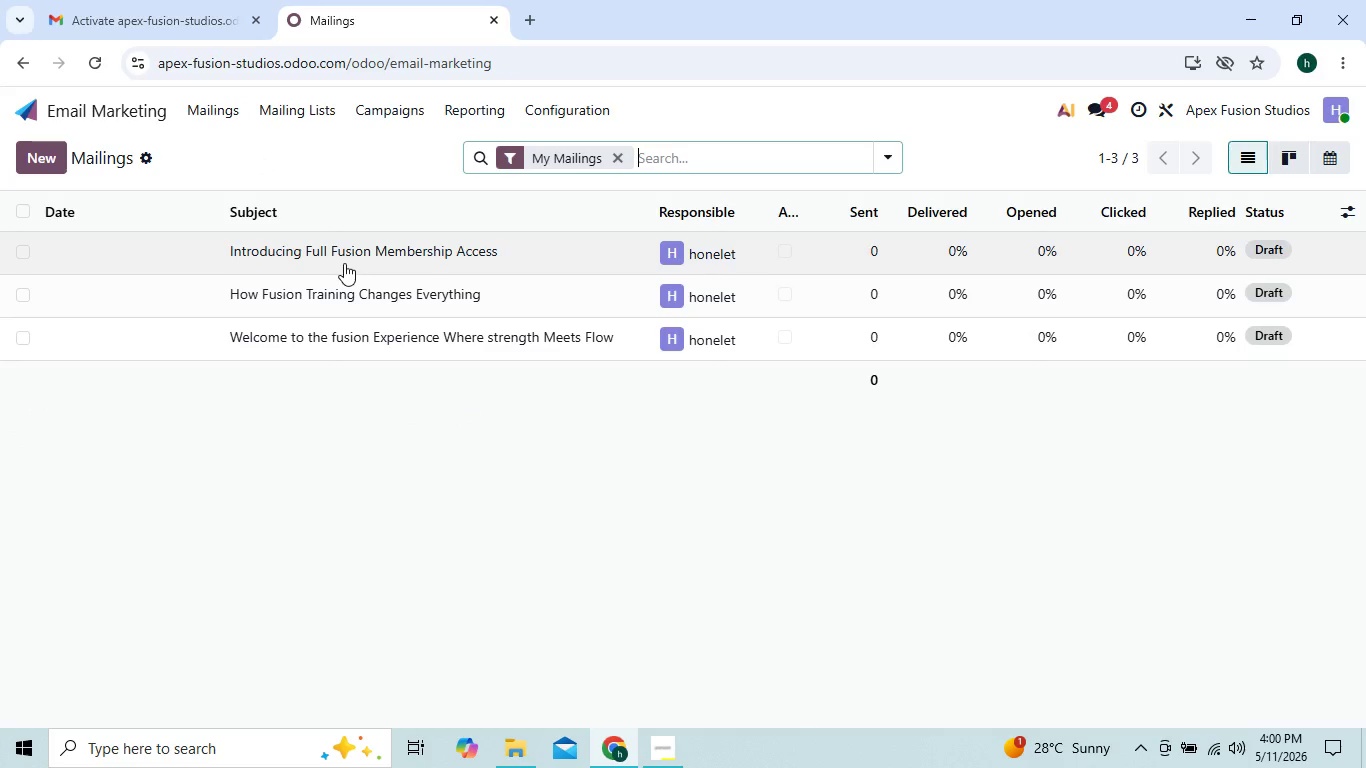 
left_click([344, 260])
 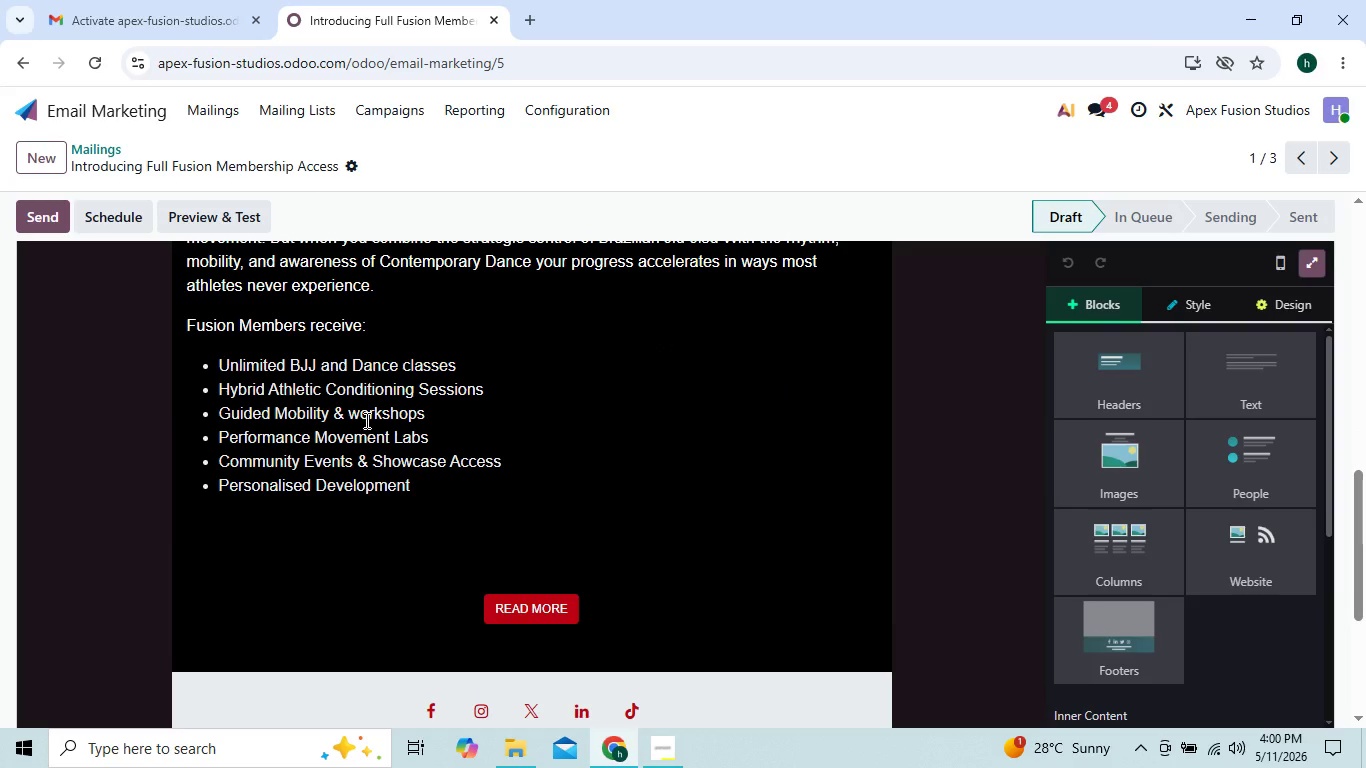 
wait(8.06)
 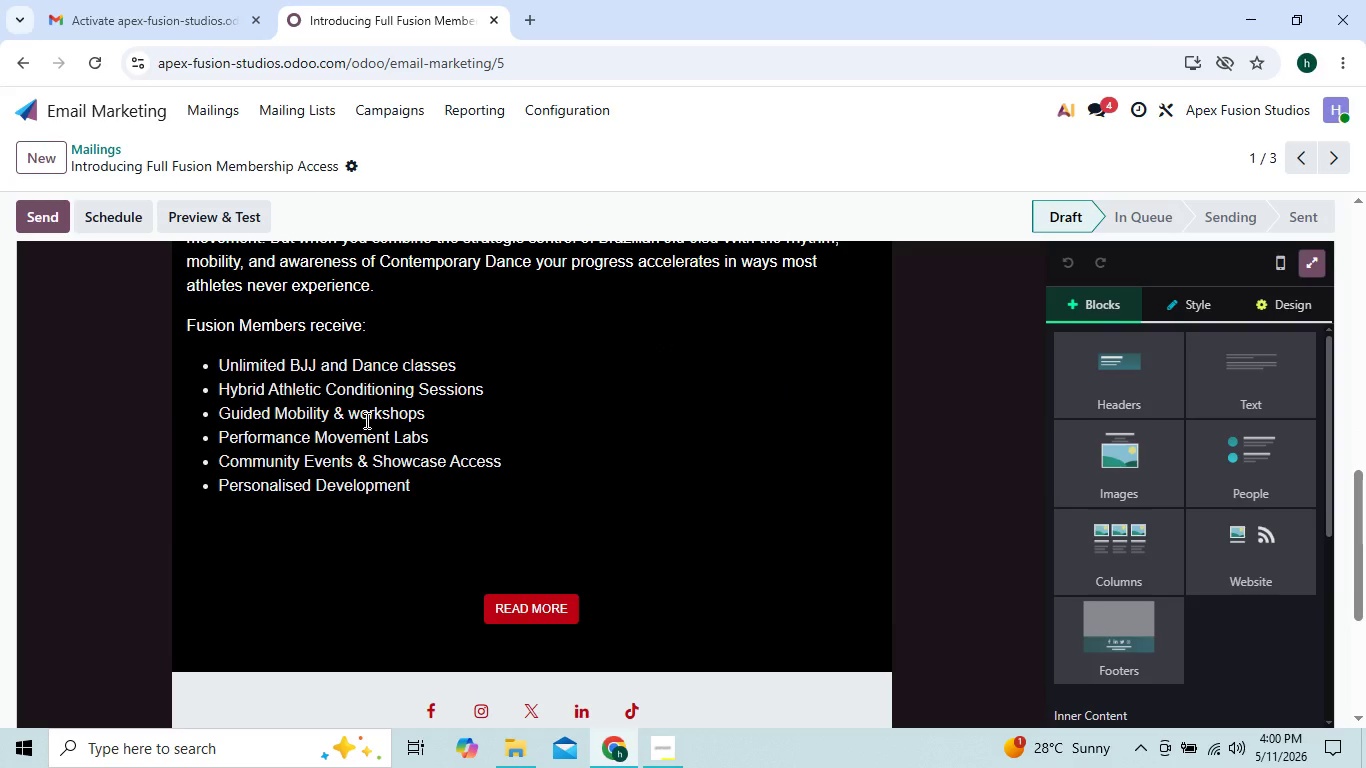 
left_click([423, 491])
 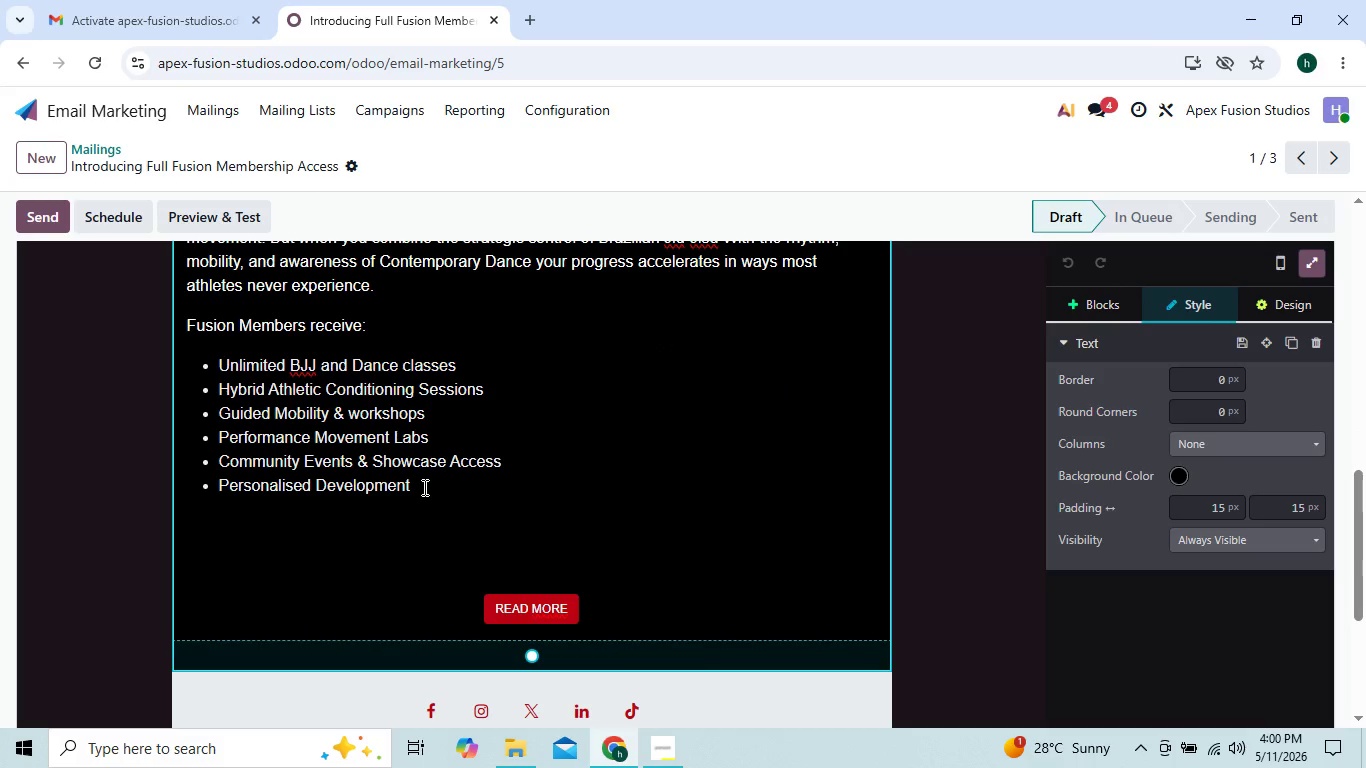 
key(ArrowUp)
 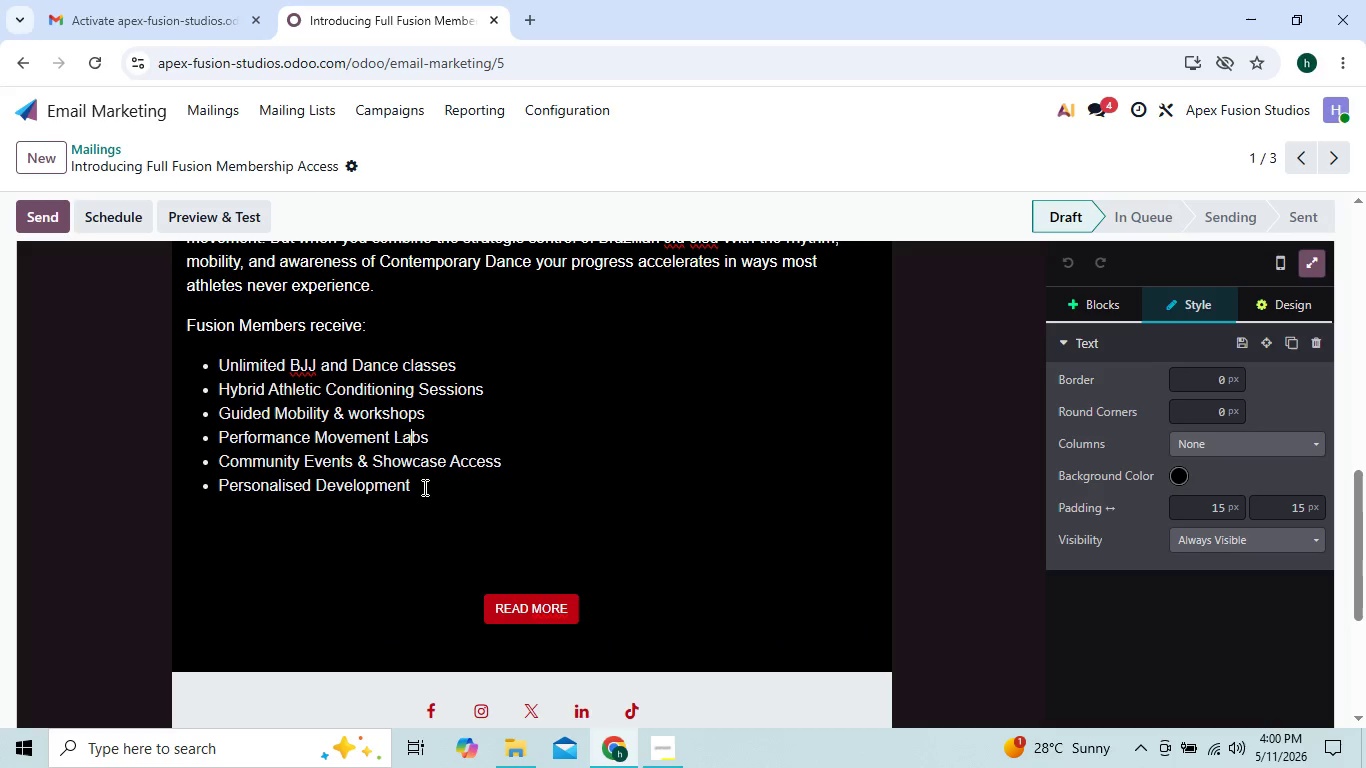 
key(ArrowUp)
 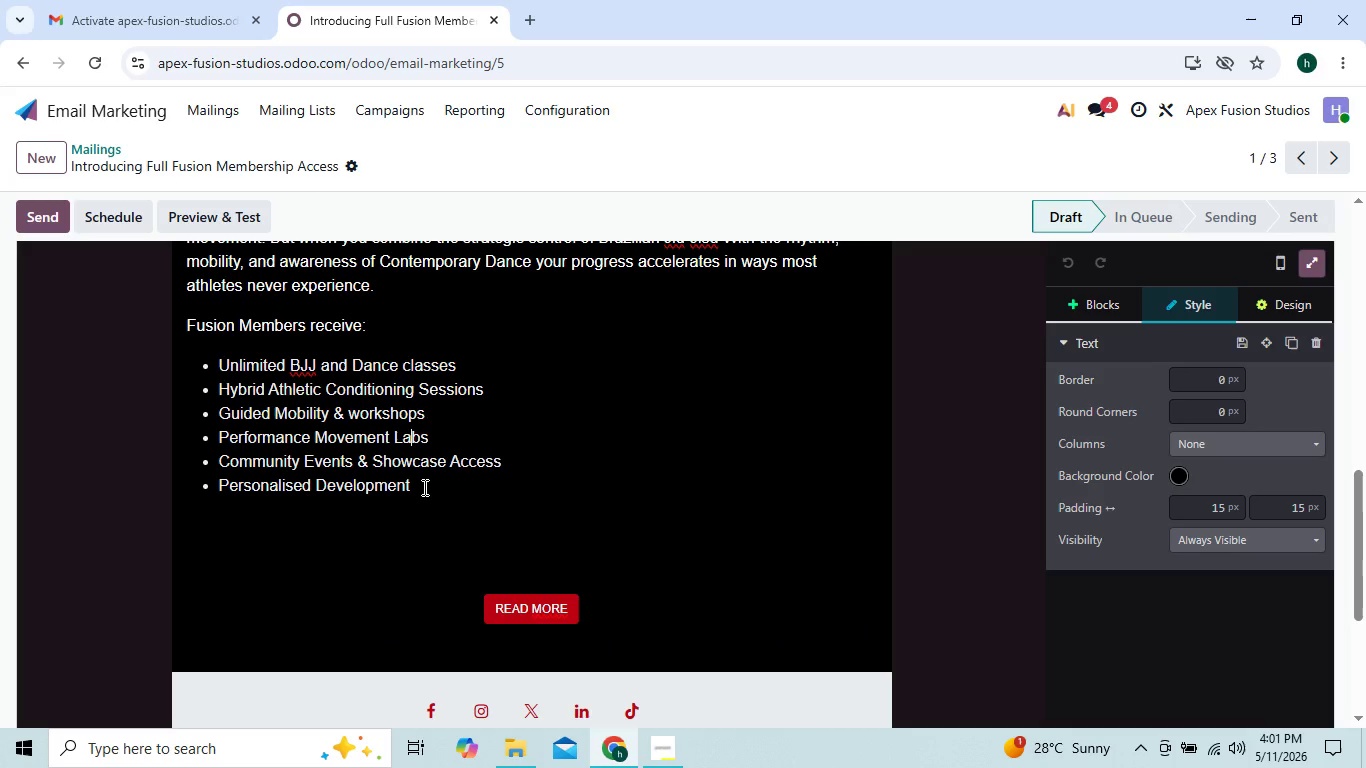 
key(ArrowUp)
 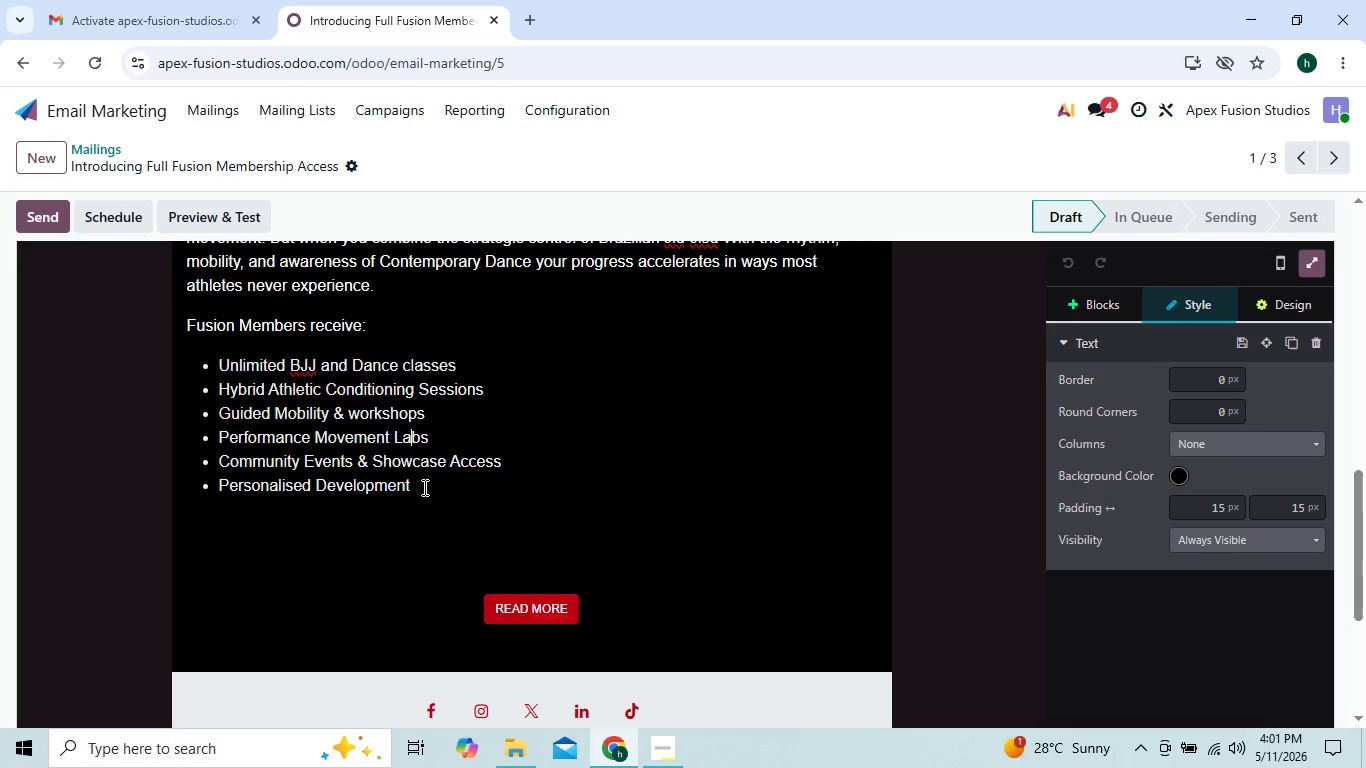 
key(ArrowDown)
 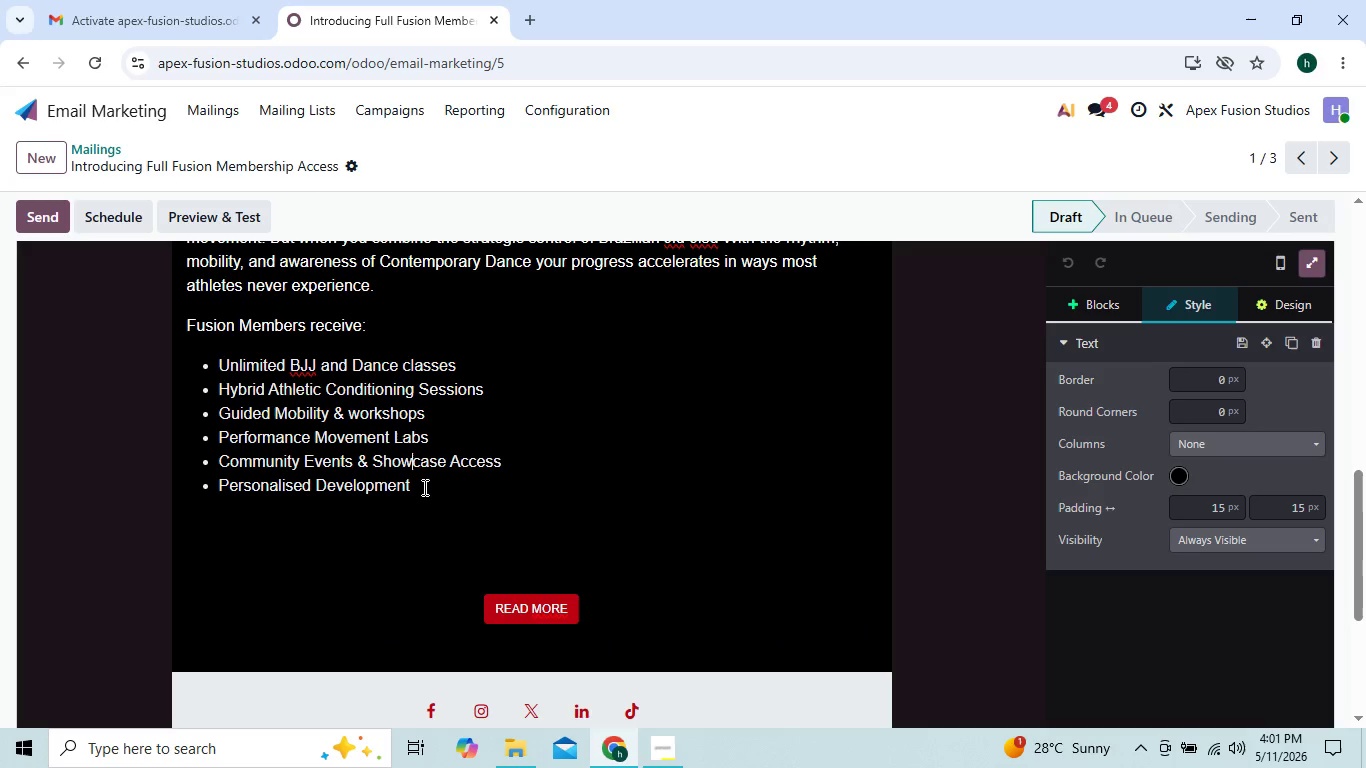 
key(ArrowDown)
 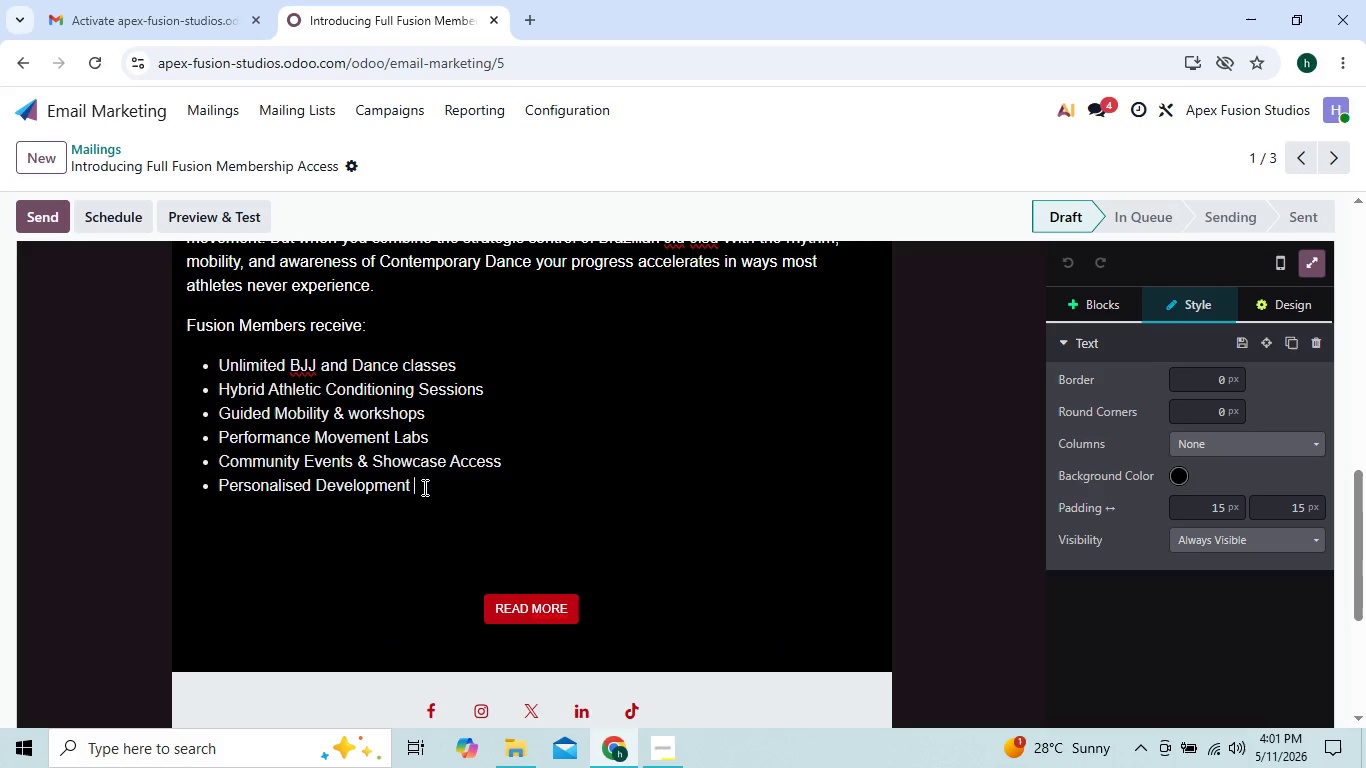 
key(ArrowDown)
 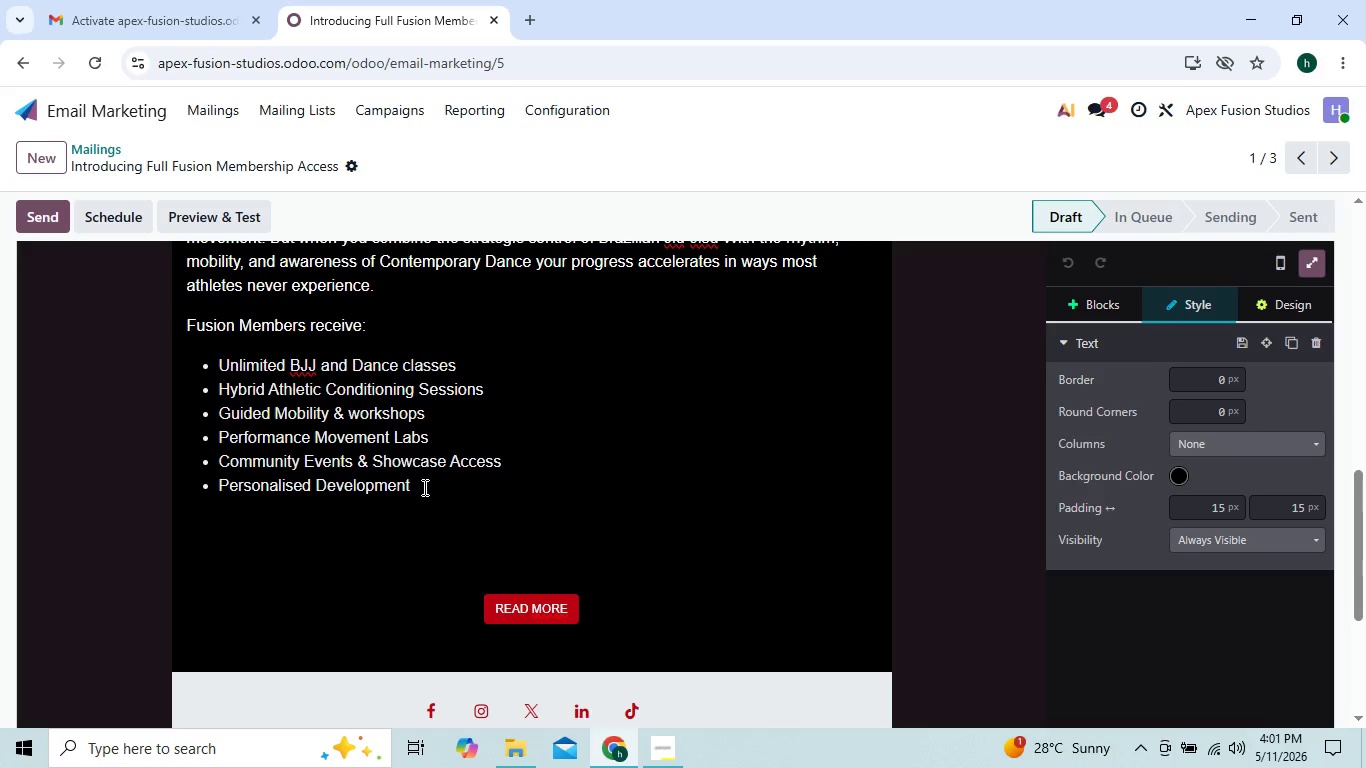 
key(ArrowLeft)
 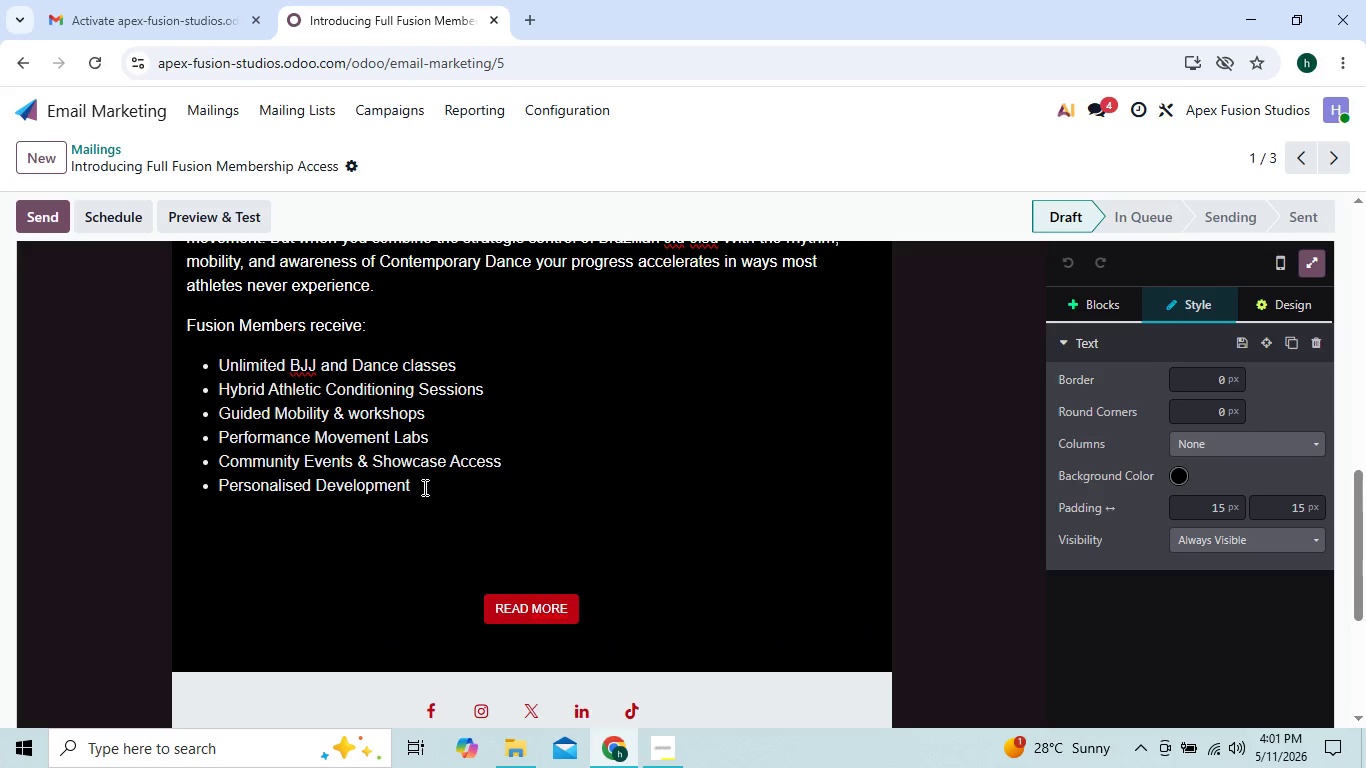 
key(ArrowUp)
 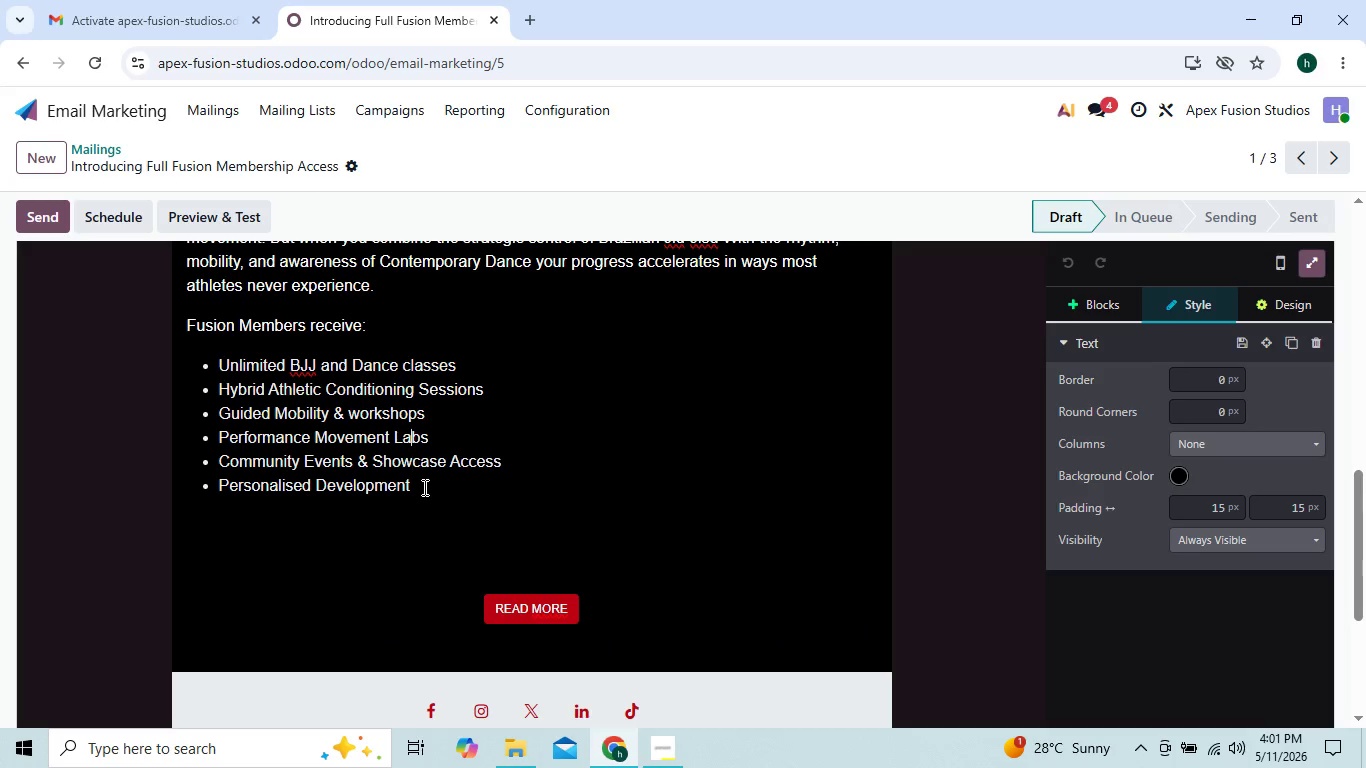 
key(ArrowUp)
 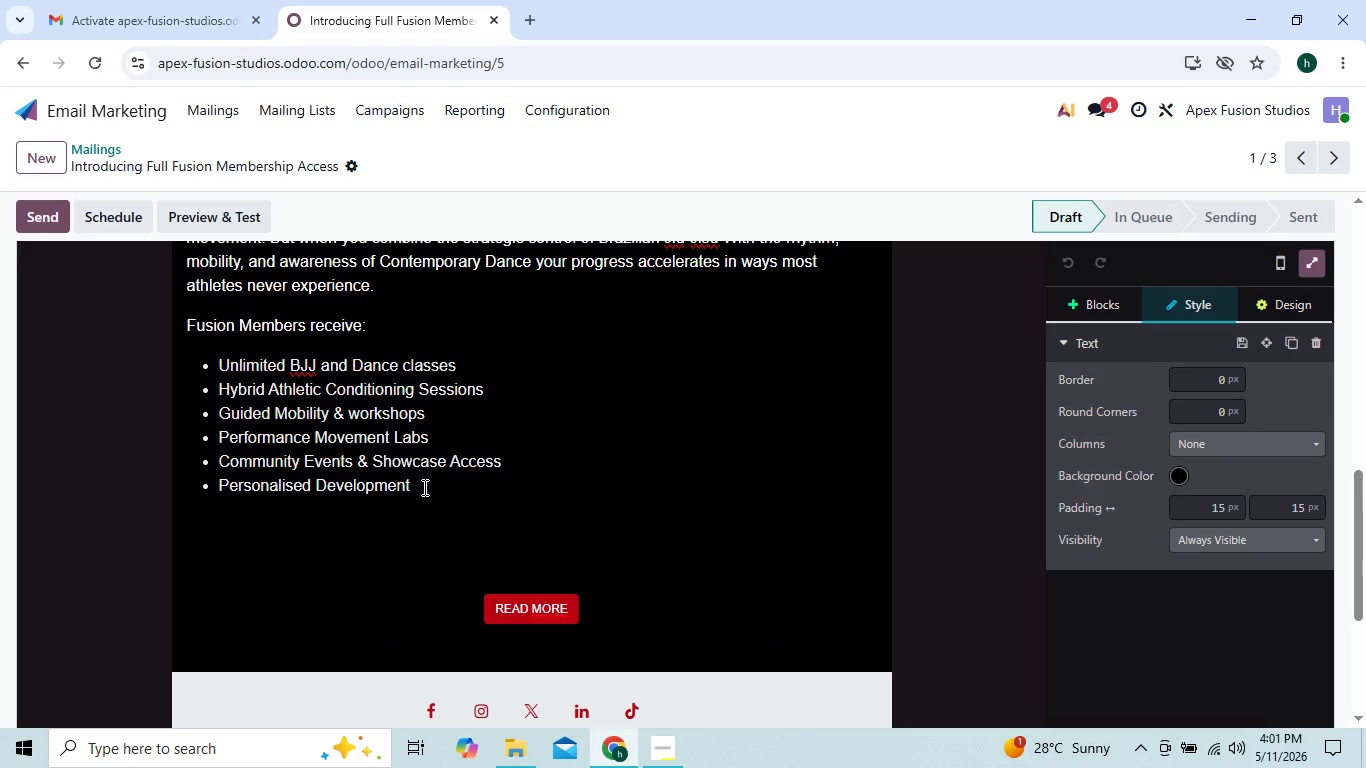 
key(ArrowDown)
 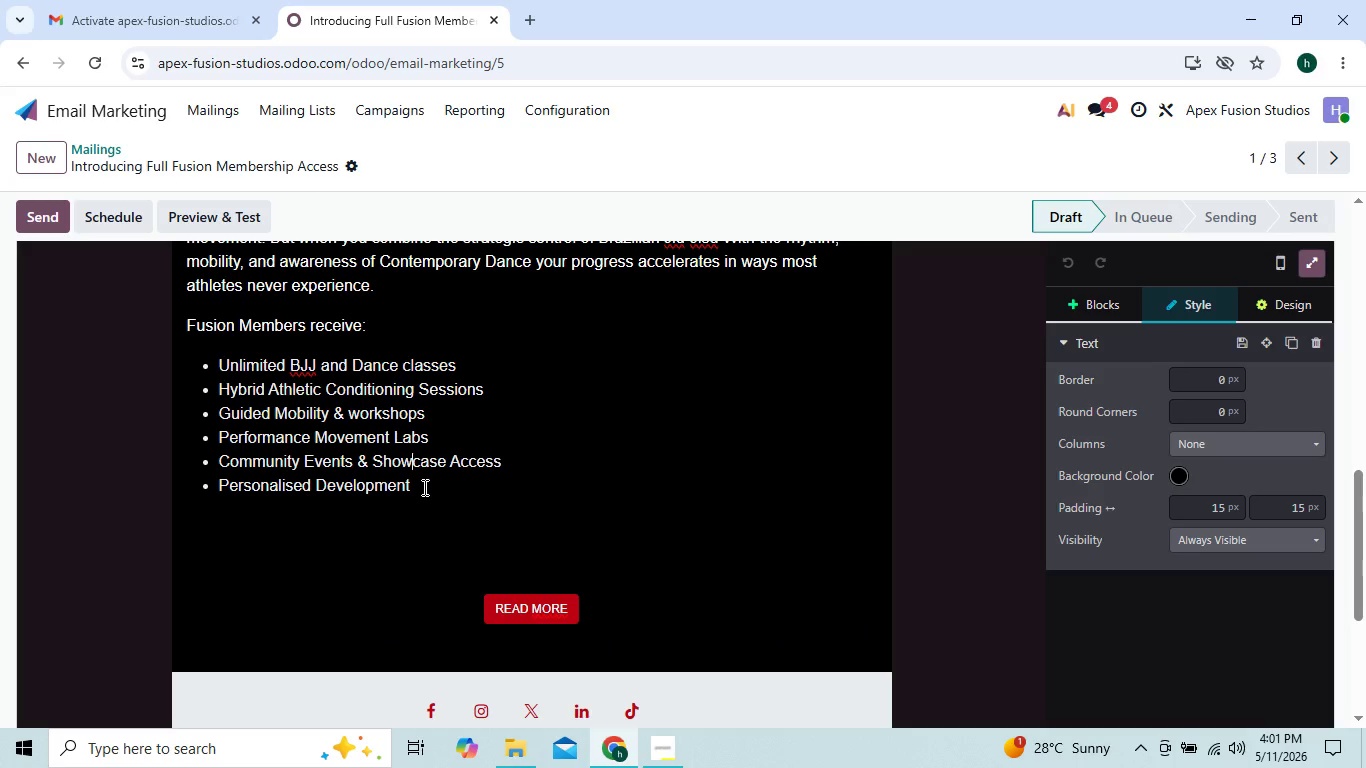 
key(ArrowDown)
 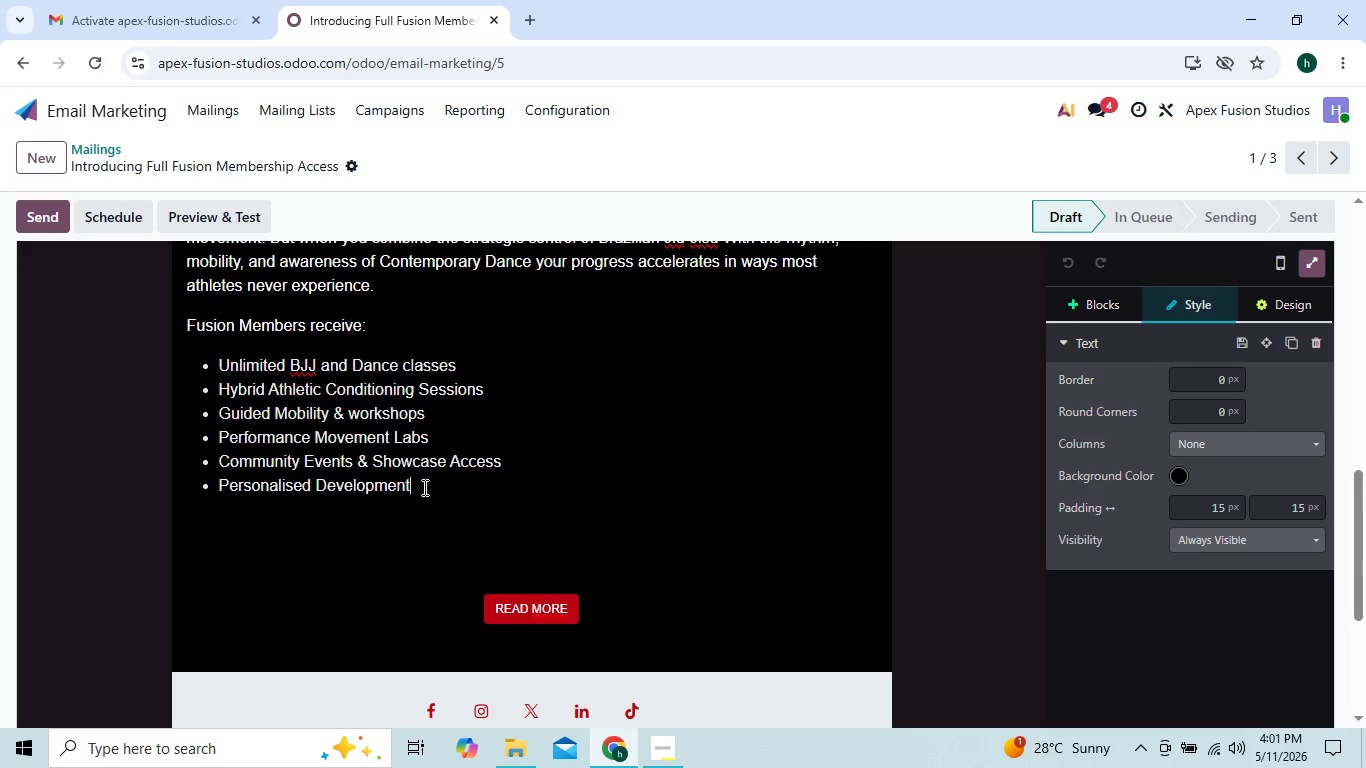 
wait(5.73)
 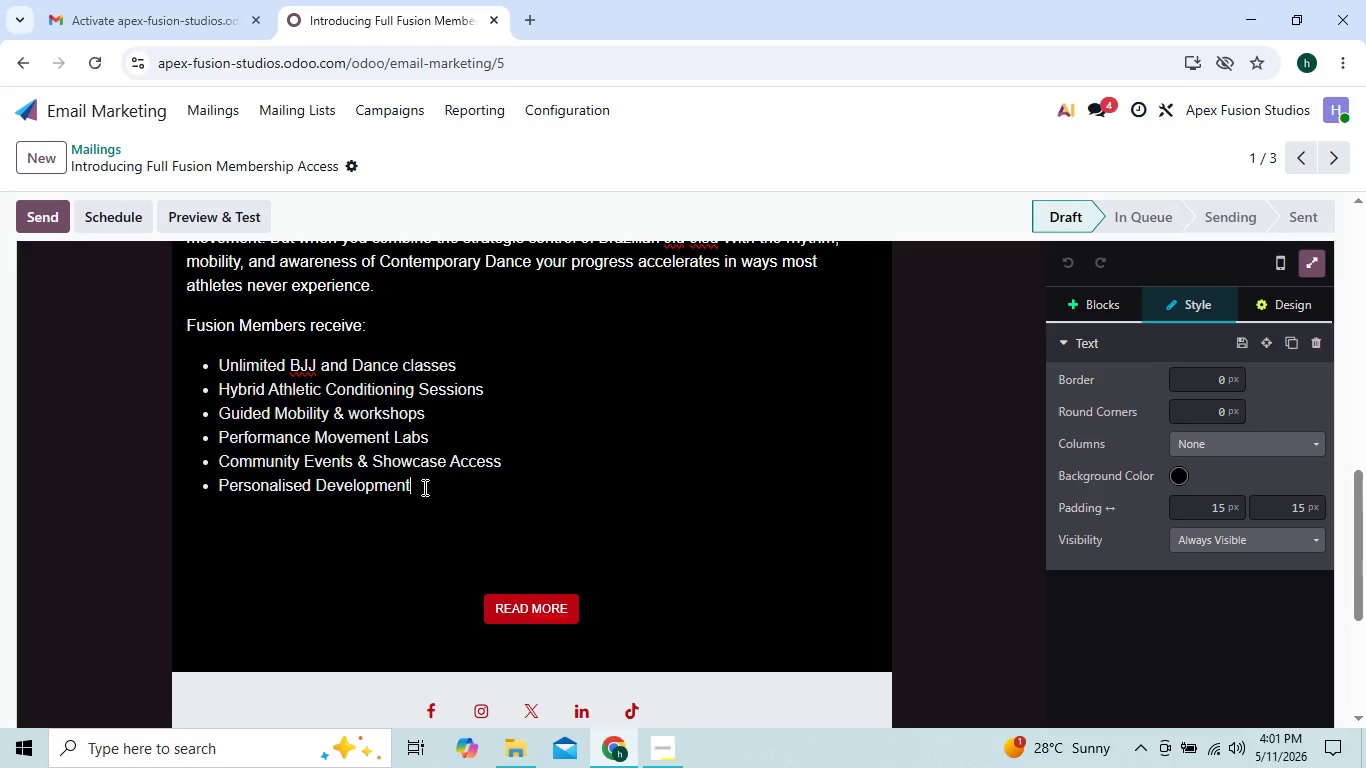 
key(ArrowLeft)
 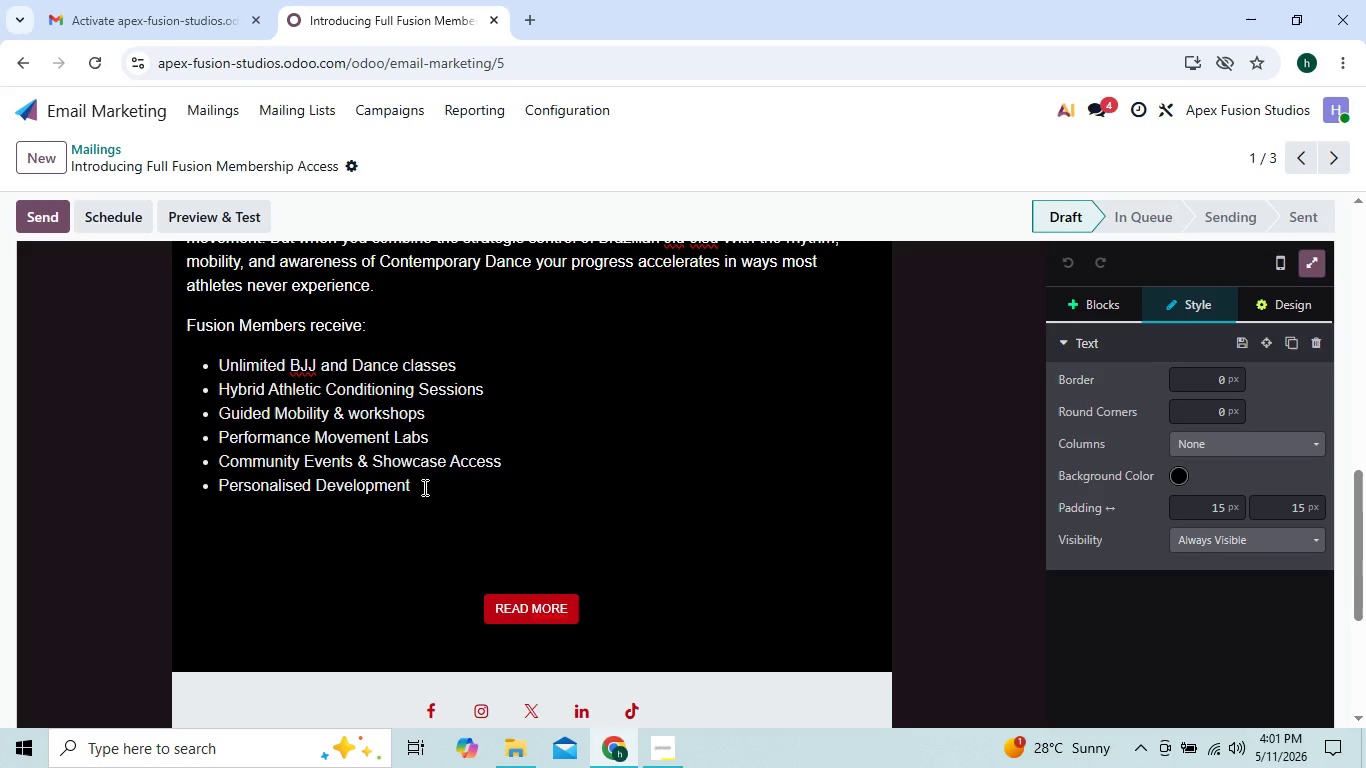 
key(ArrowRight)
 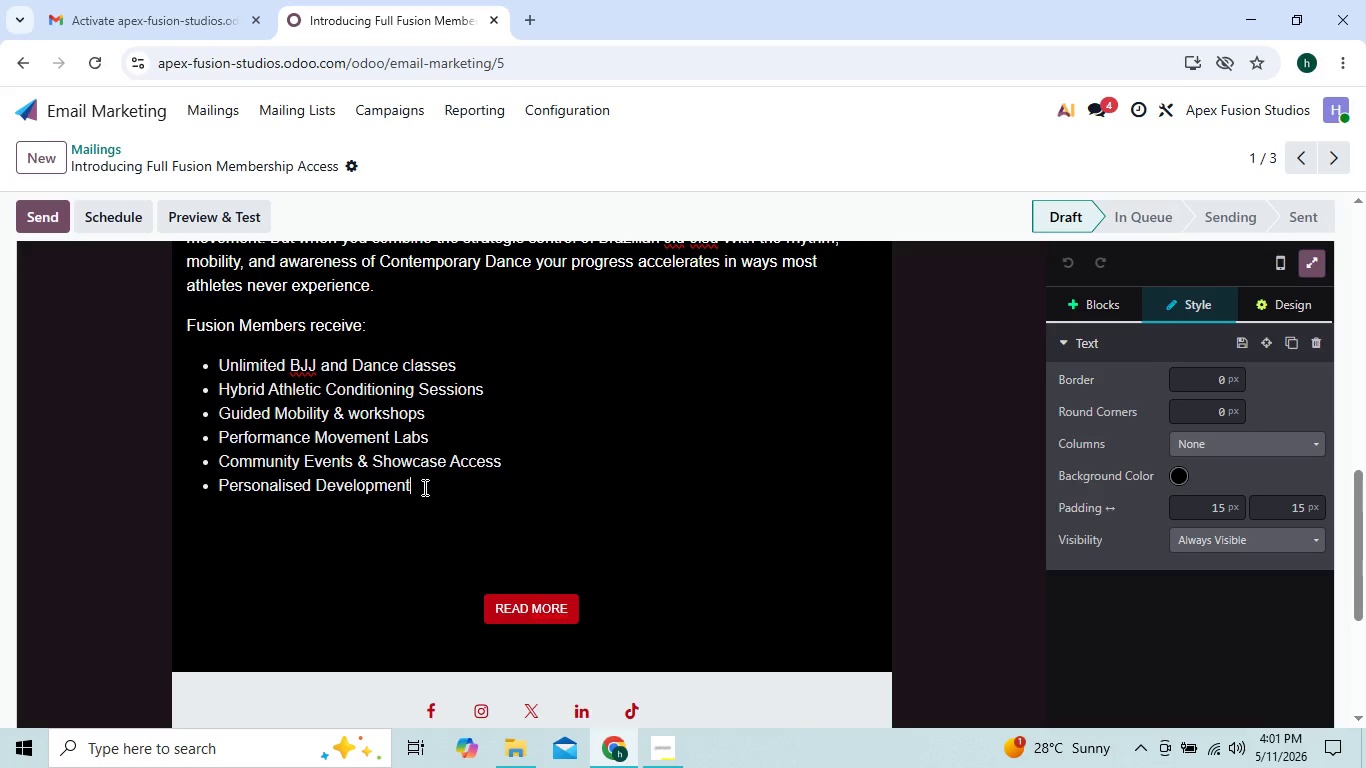 
key(ArrowLeft)
 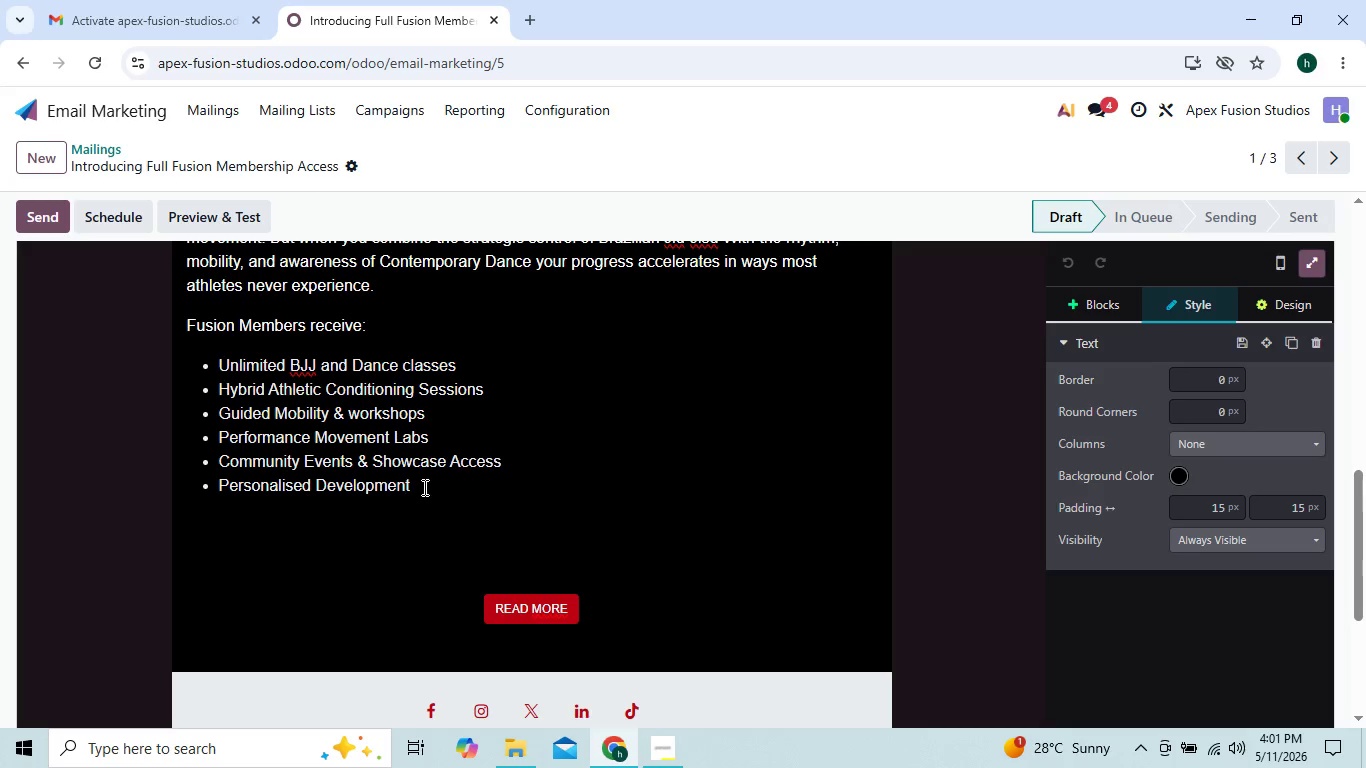 
key(ArrowRight)
 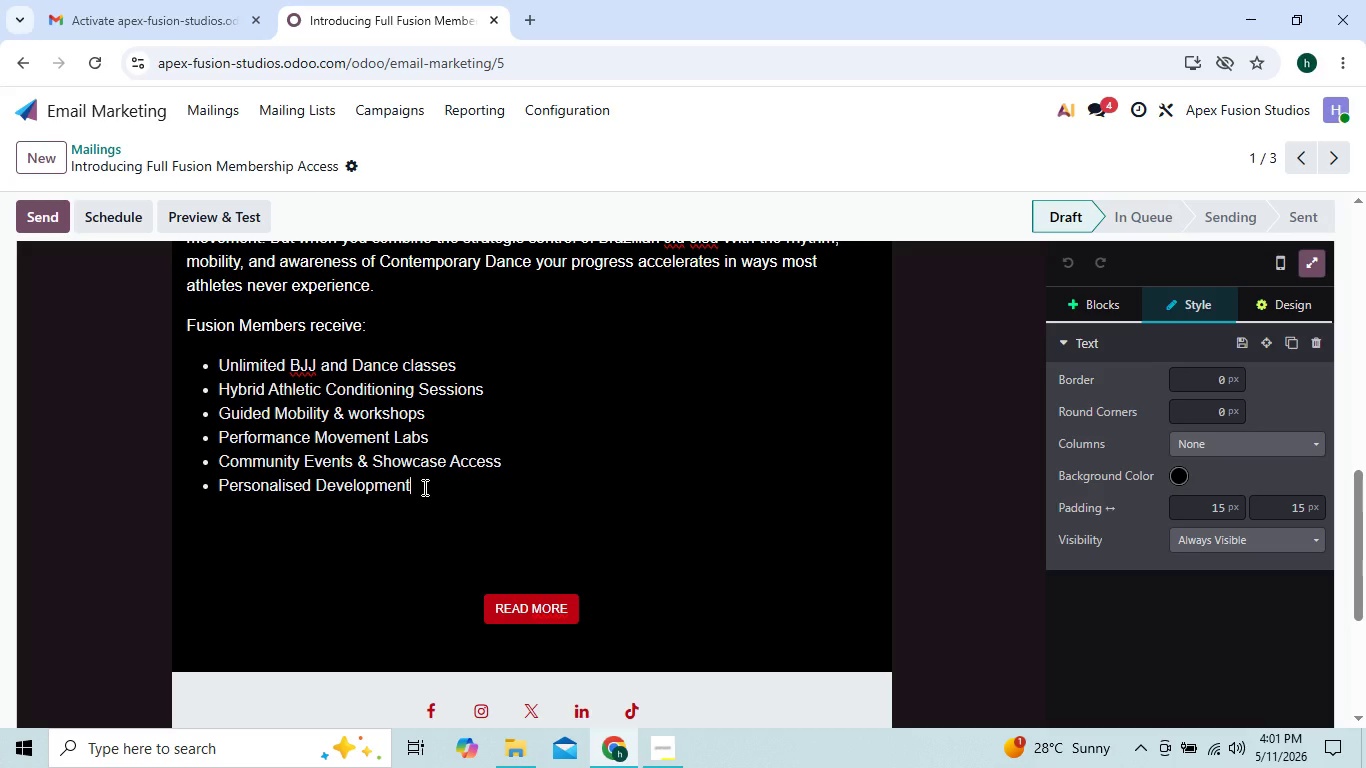 
type( Guidance)
 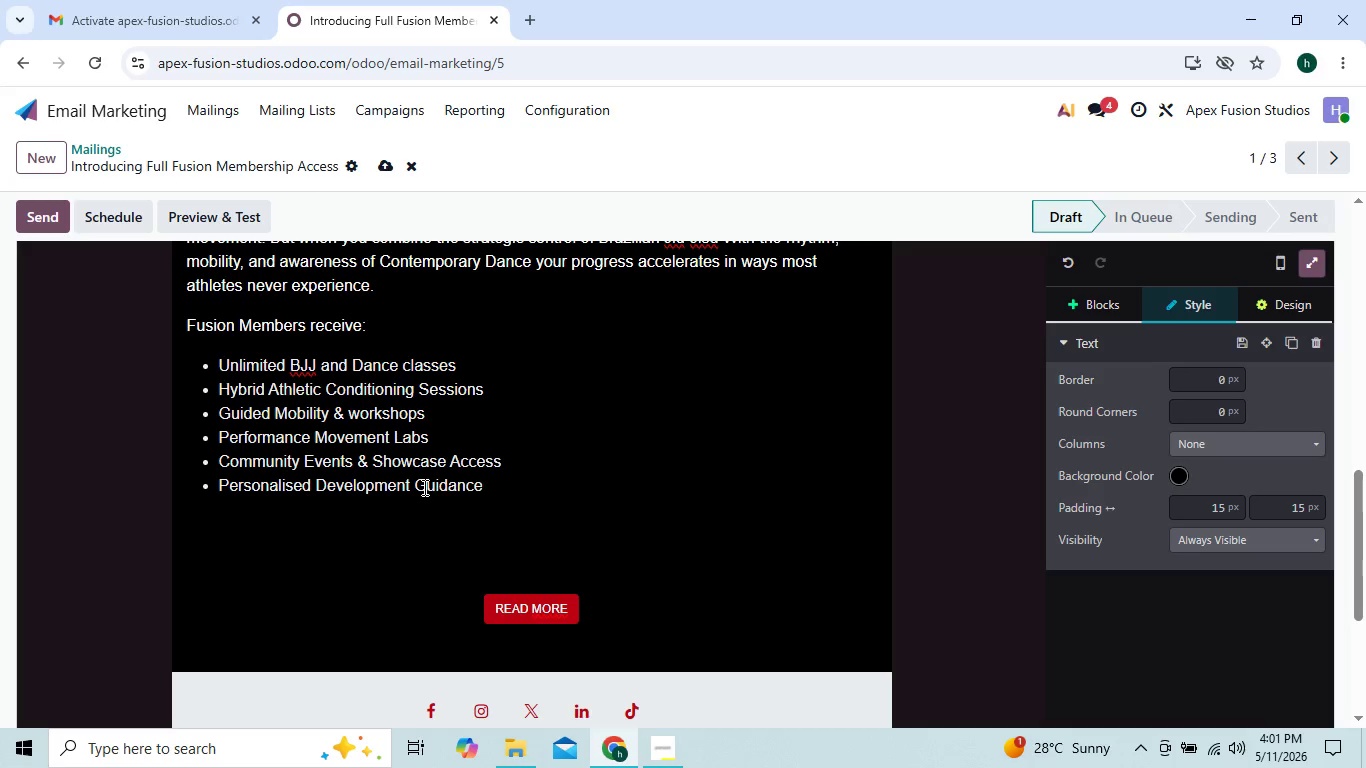 
key(Enter)
 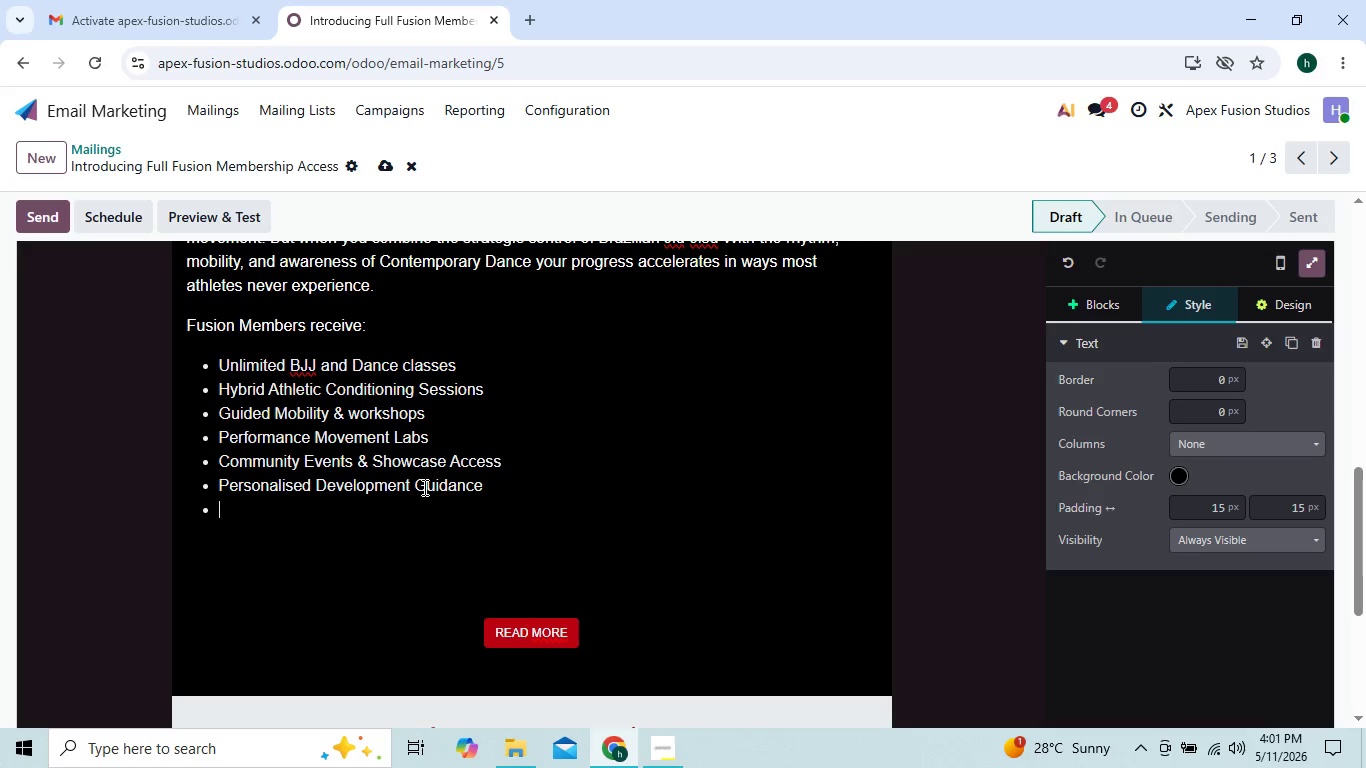 
key(Enter)
 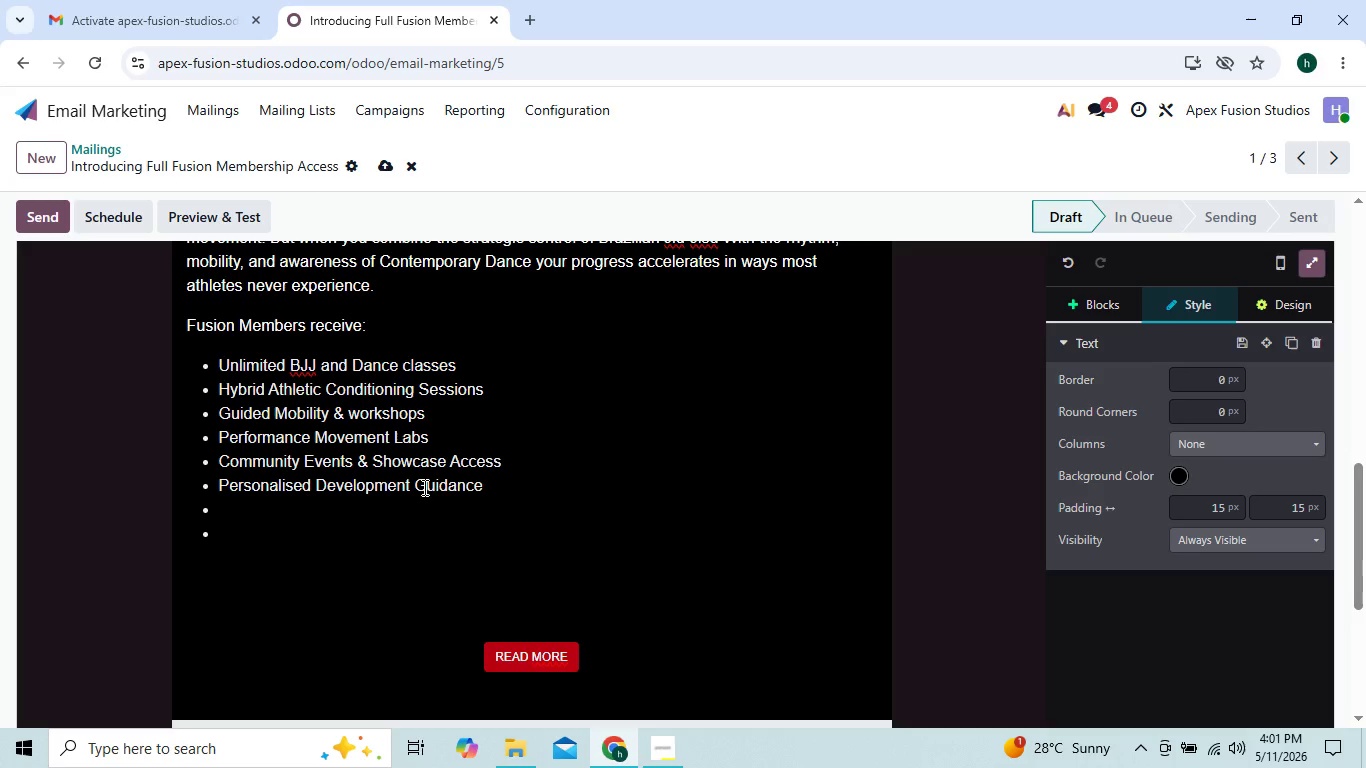 
key(Enter)
 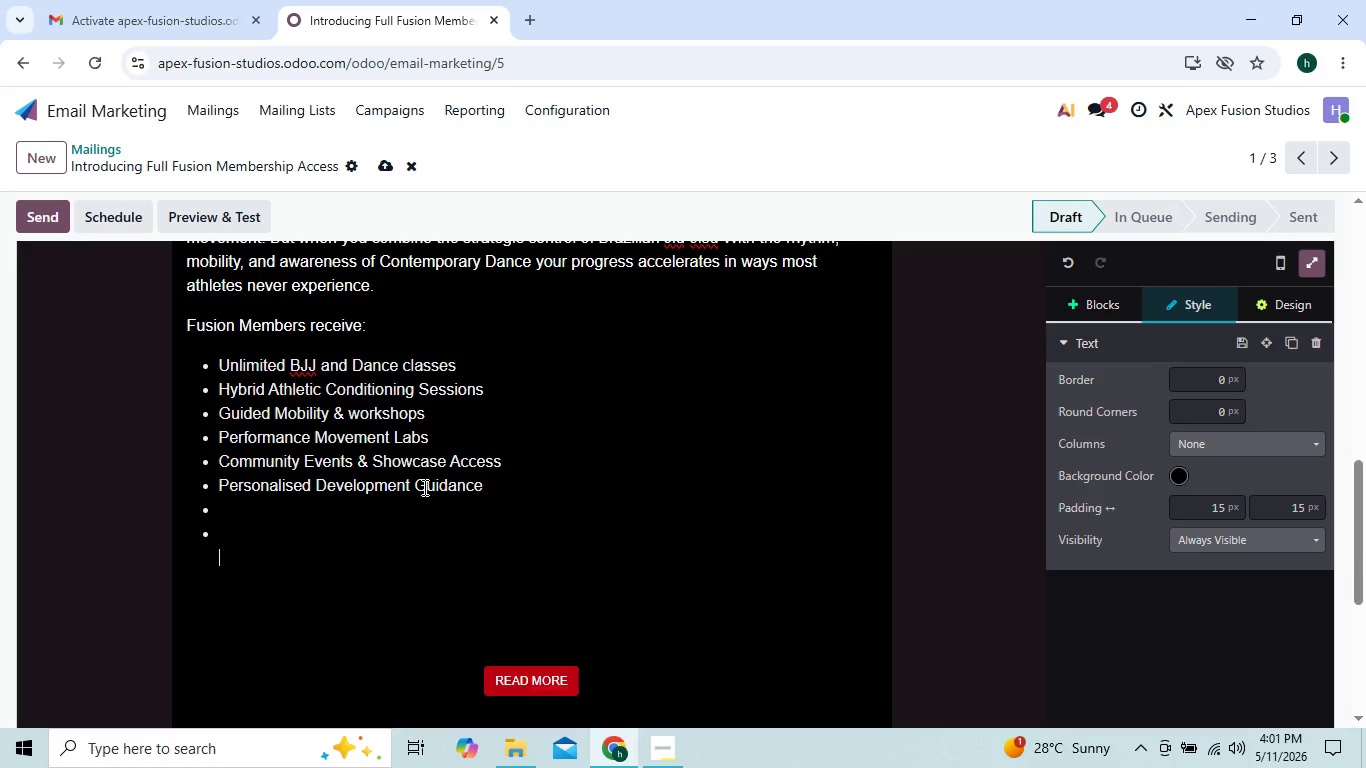 
key(Backspace)
key(Backspace)
key(Backspace)
key(Backspace)
type(YOu)
key(Backspace)
key(Backspace)
type(ou'll also gain access to our most unique training philosopy)
 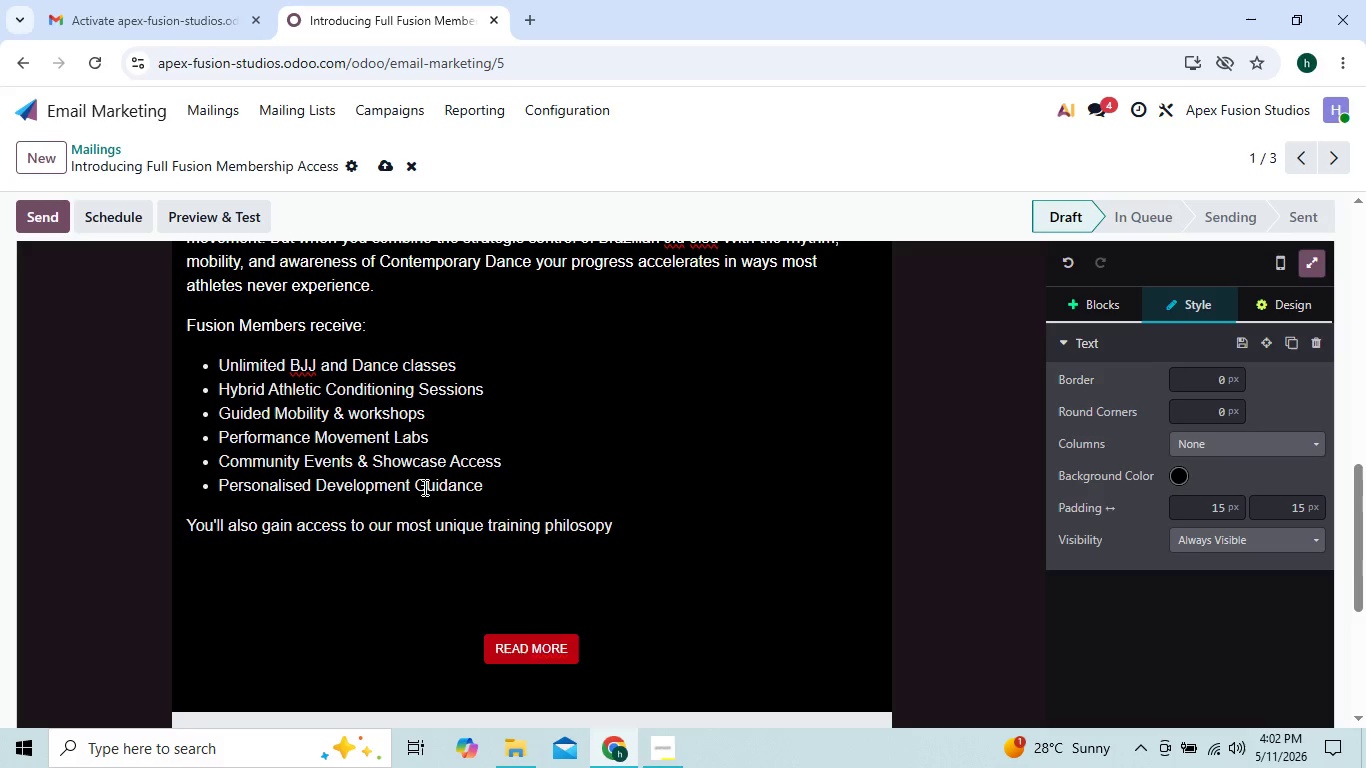 
key(ArrowLeft)
 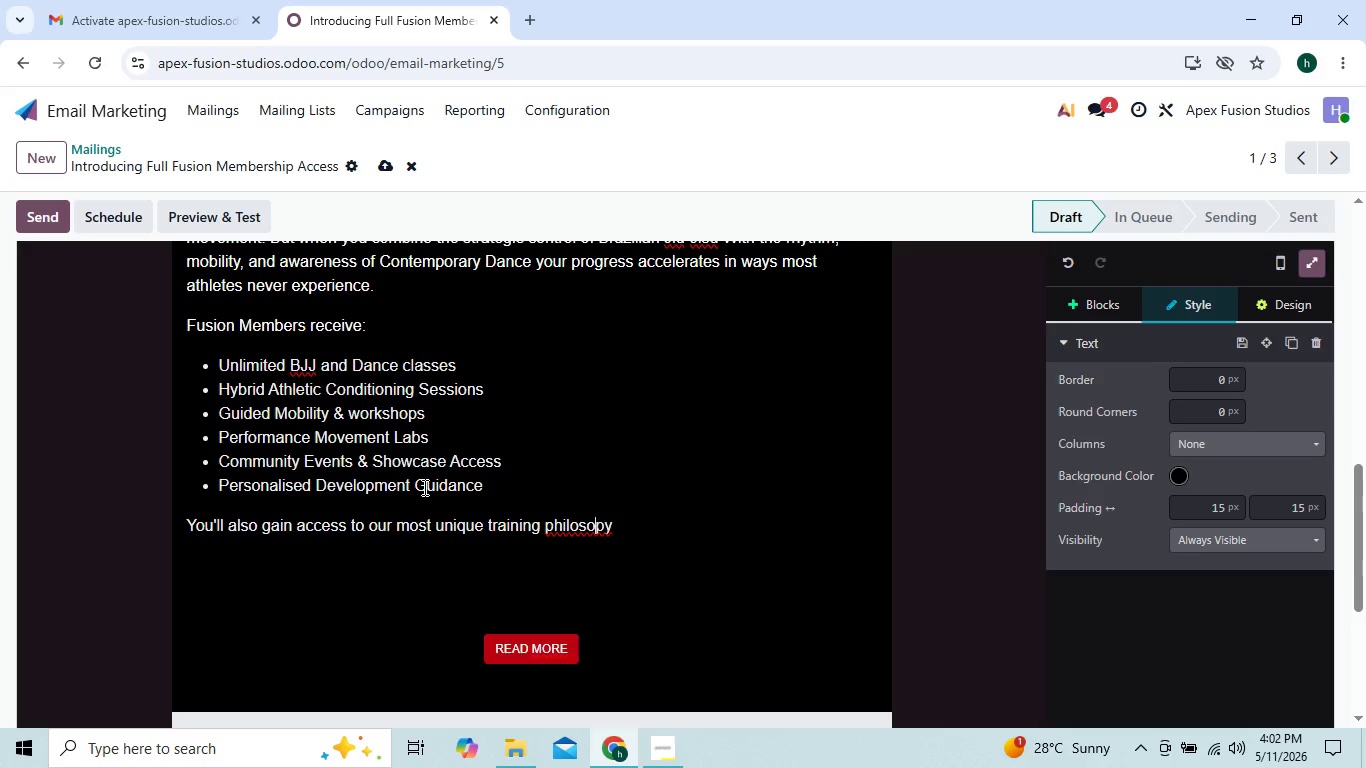 
key(ArrowLeft)
 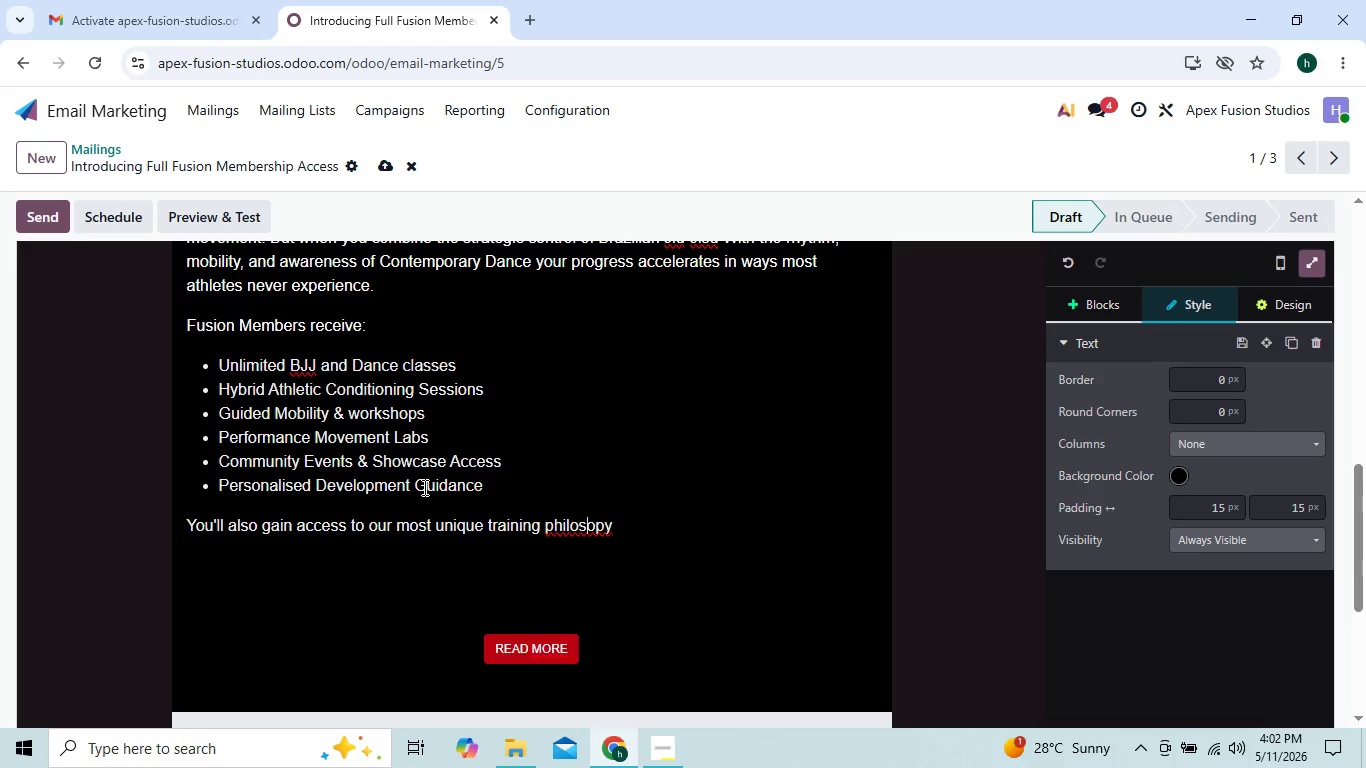 
key(ArrowLeft)
 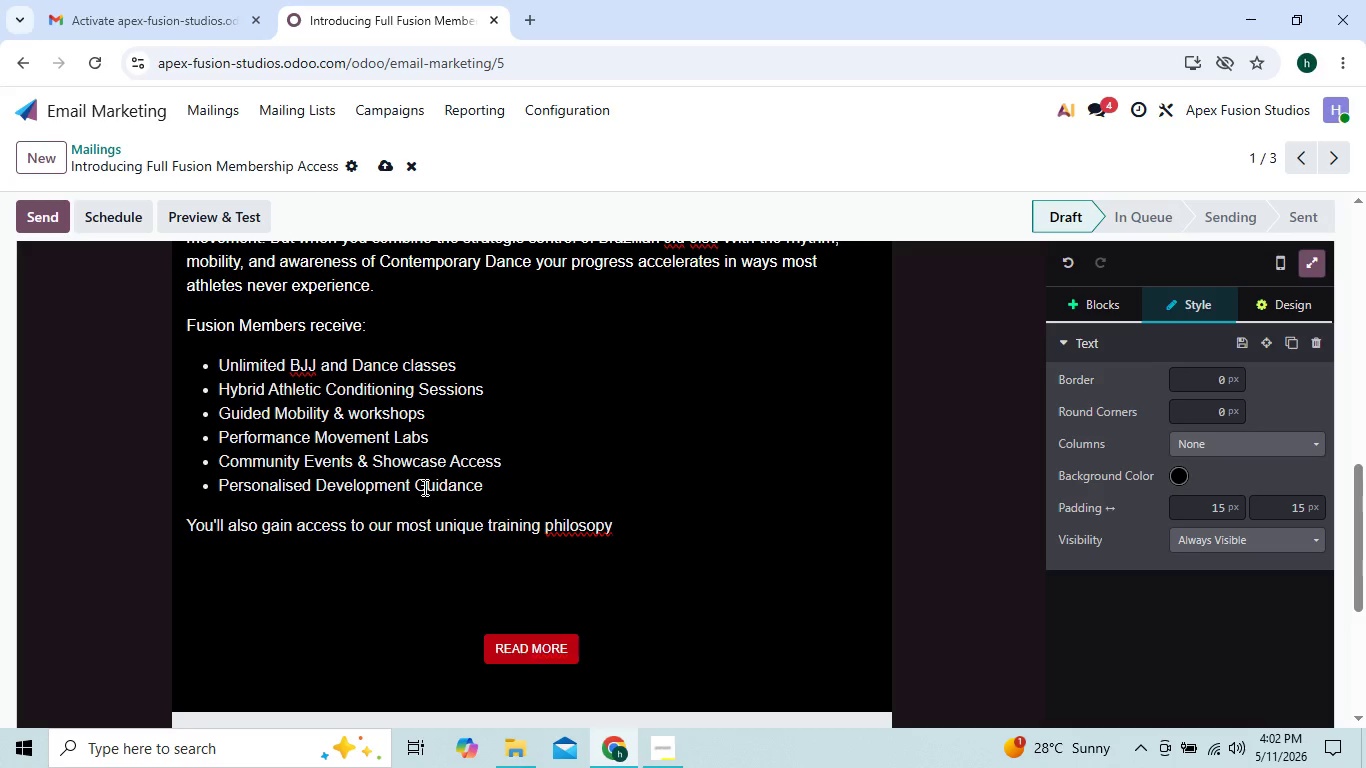 
key(ArrowLeft)
 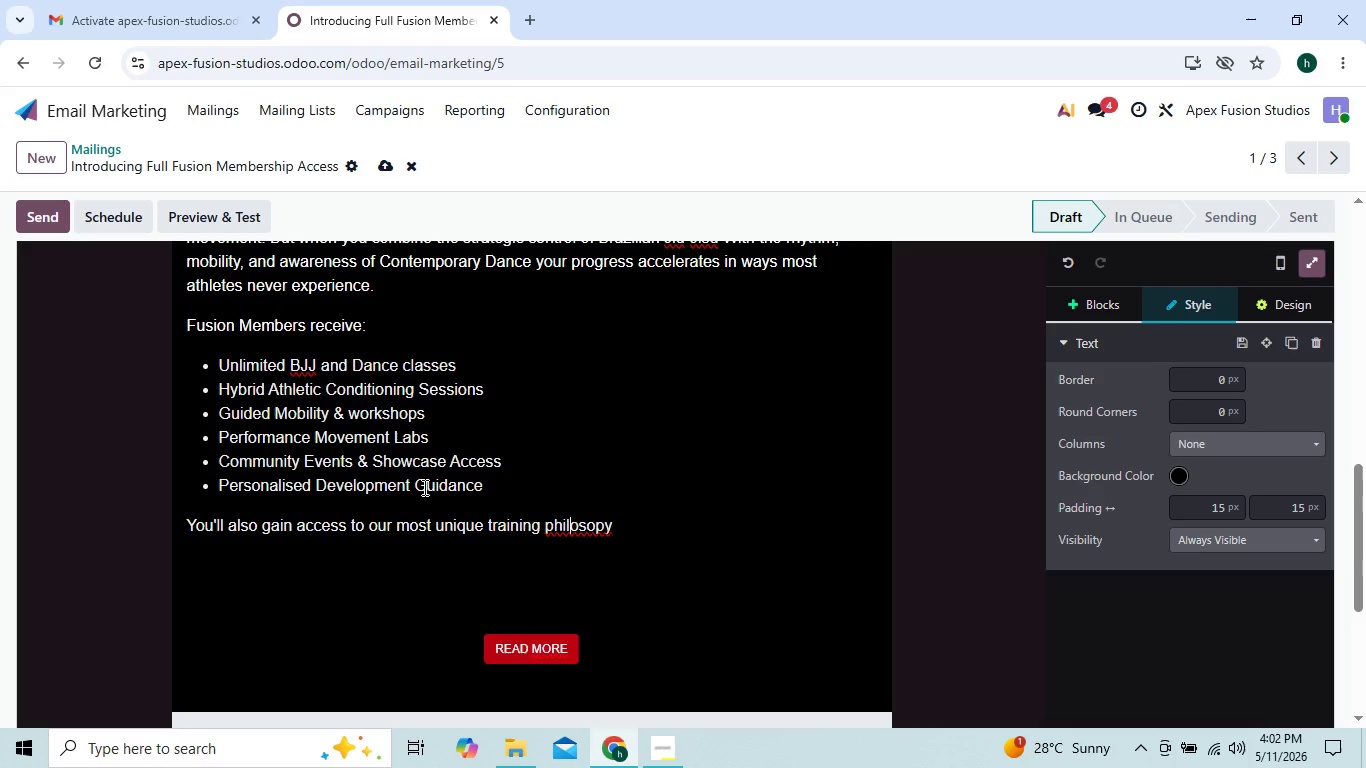 
key(ArrowLeft)
 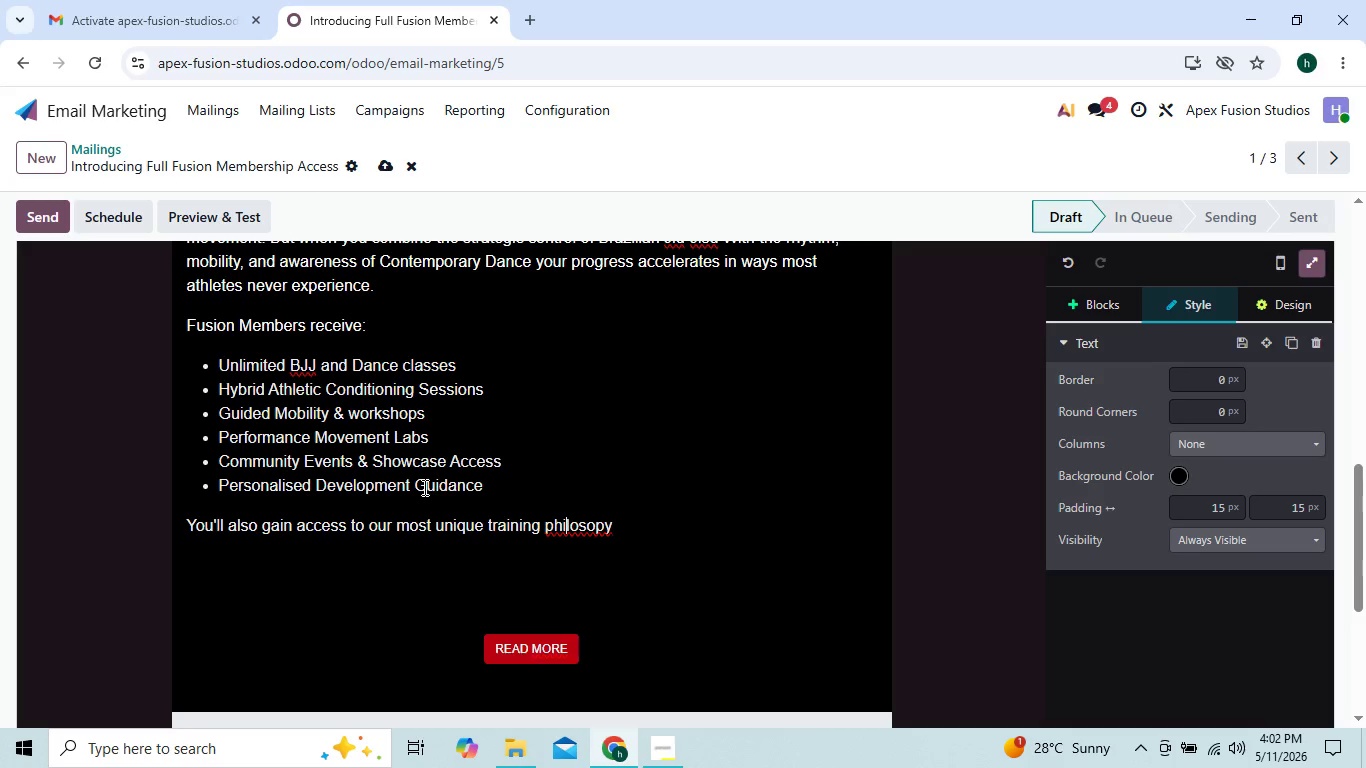 
key(ArrowLeft)
 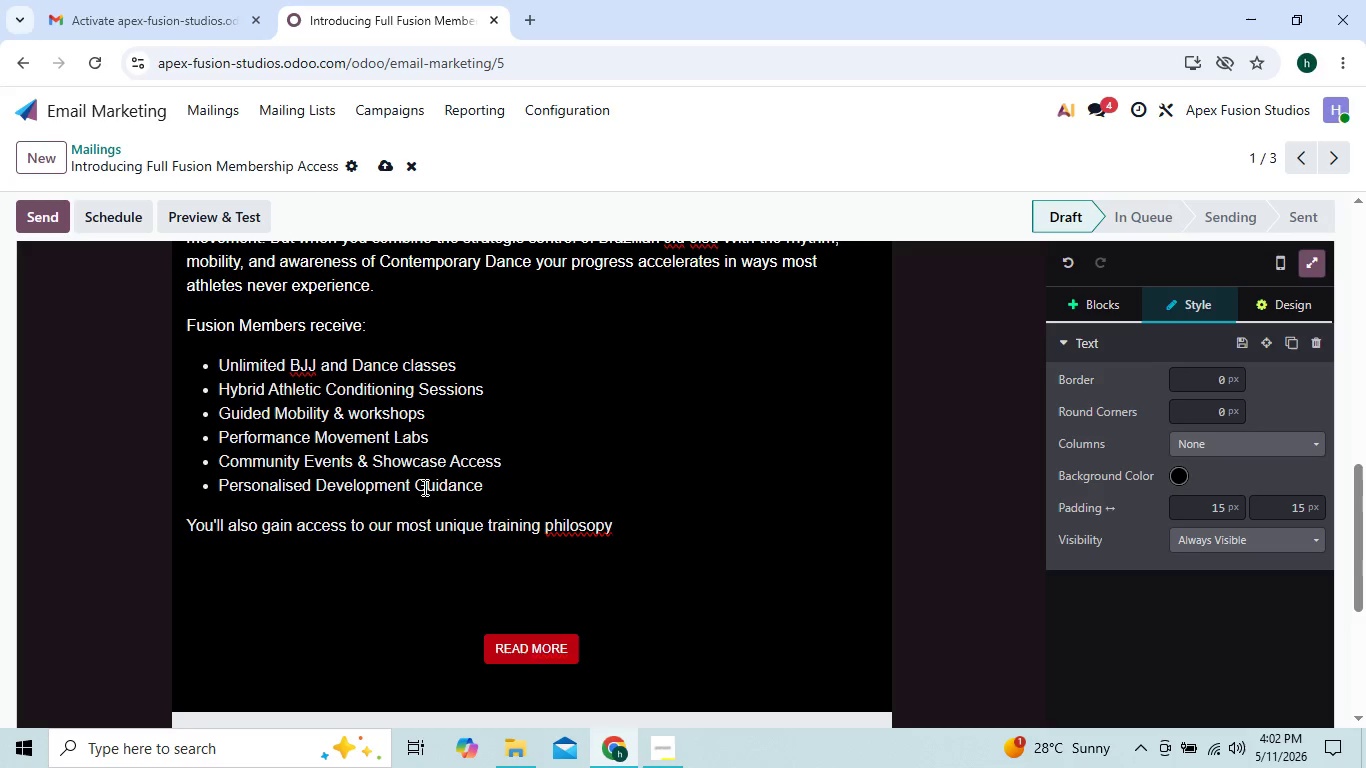 
key(ArrowRight)
 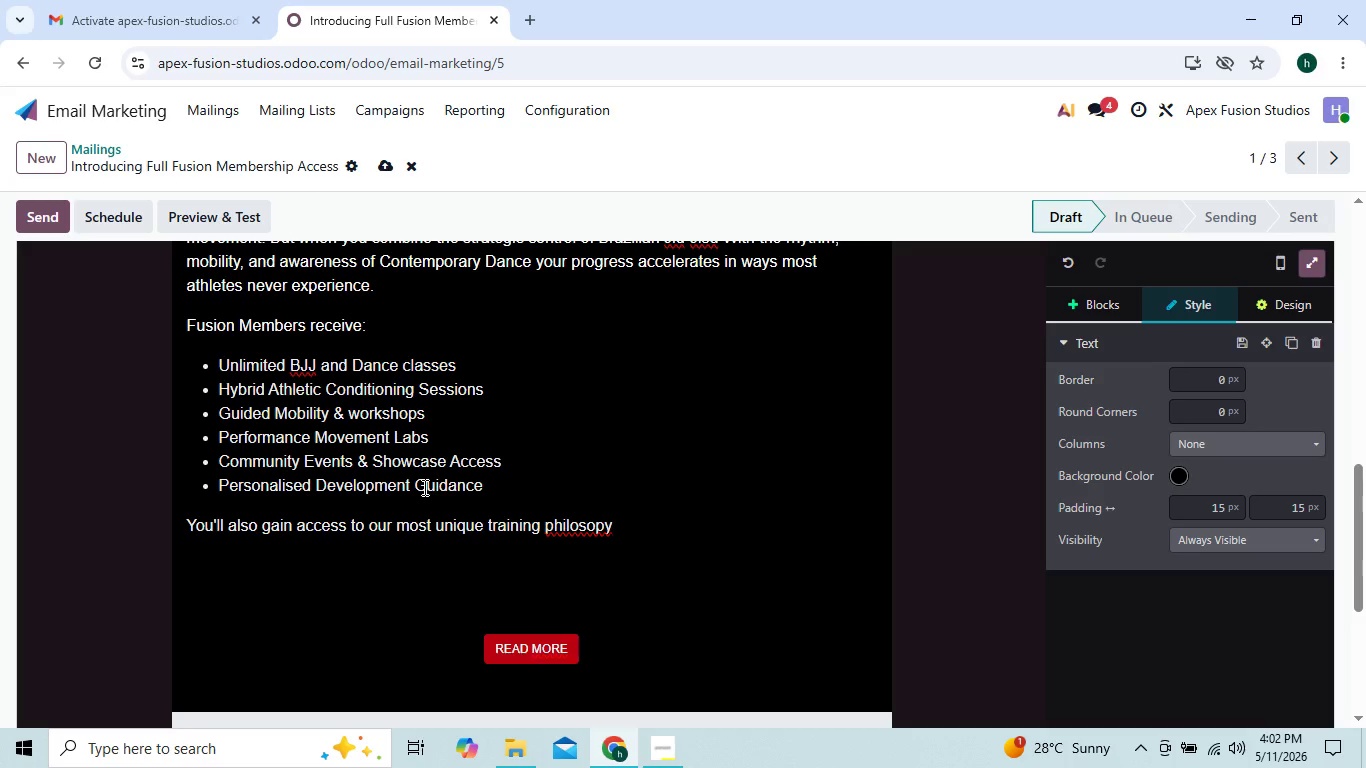 
key(ArrowRight)
 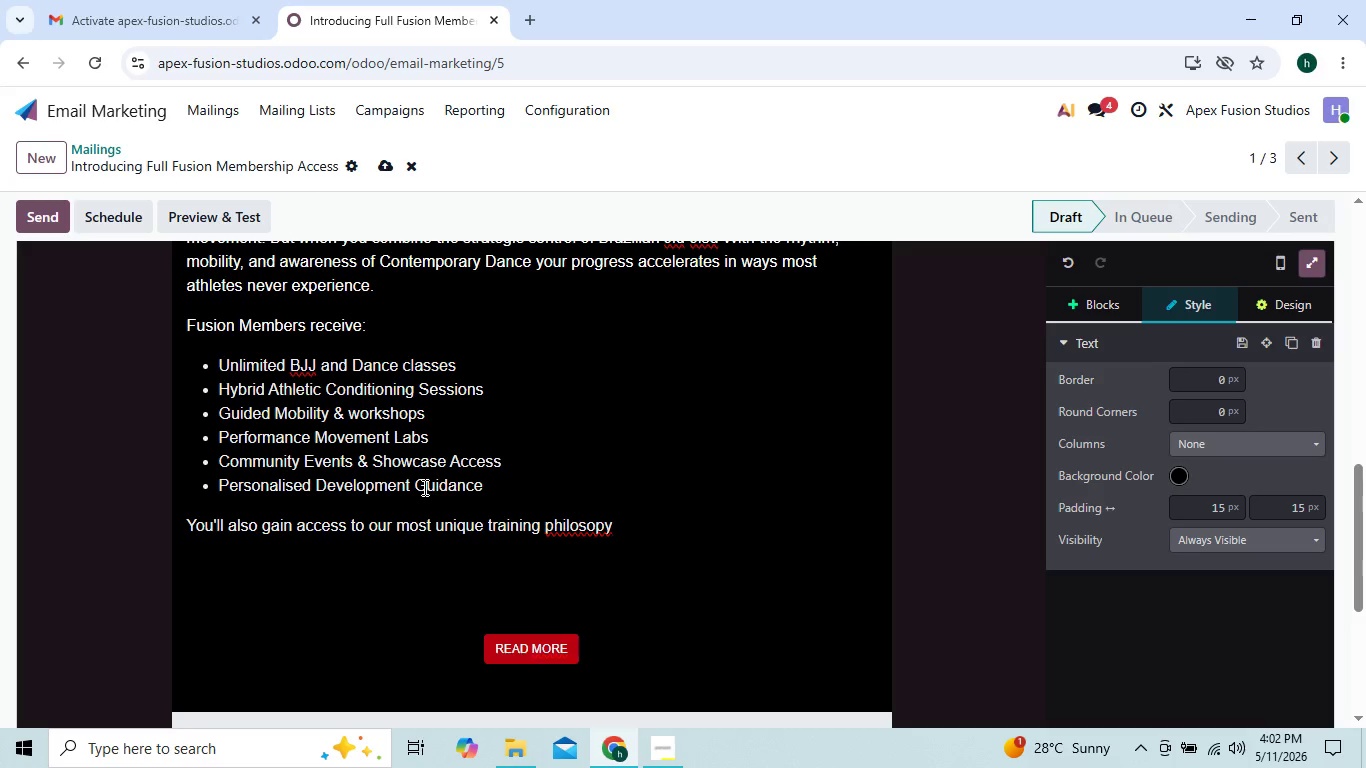 
key(ArrowRight)
 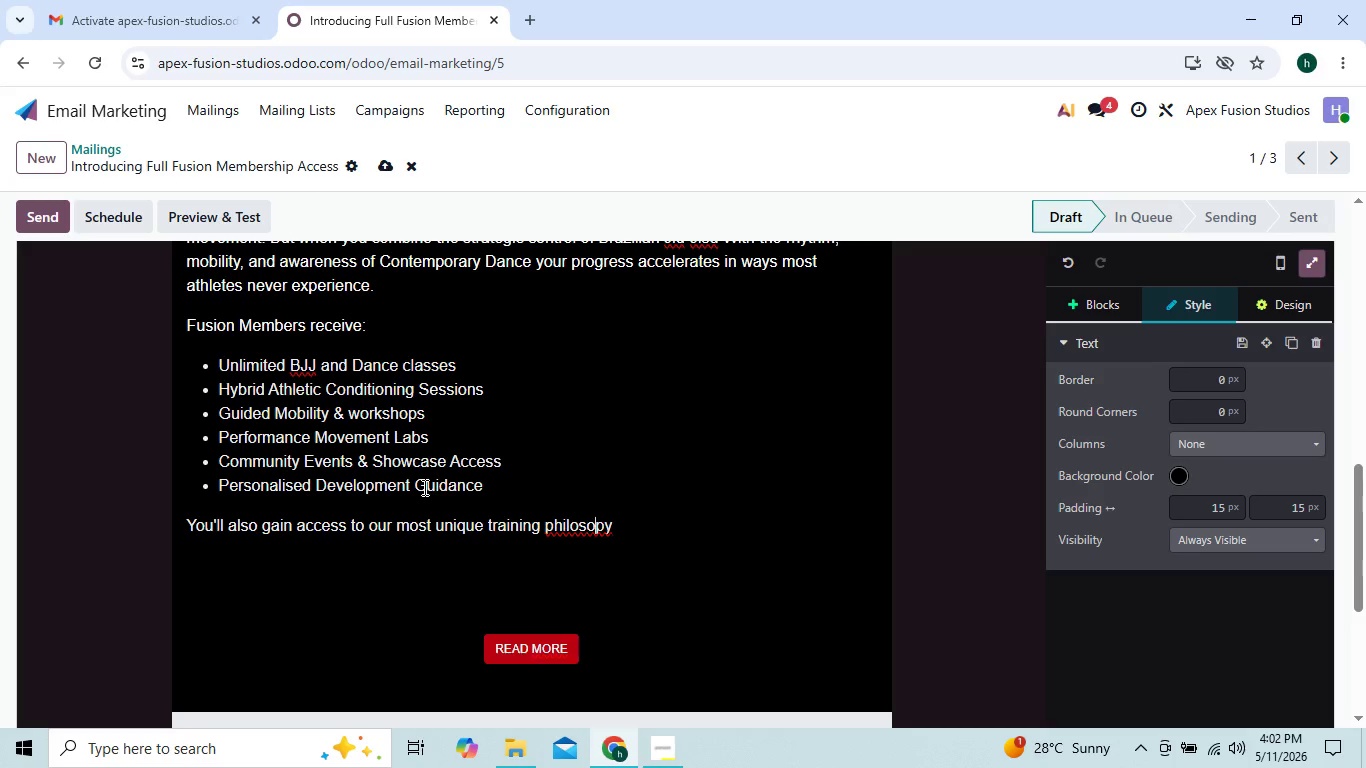 
key(ArrowRight)
 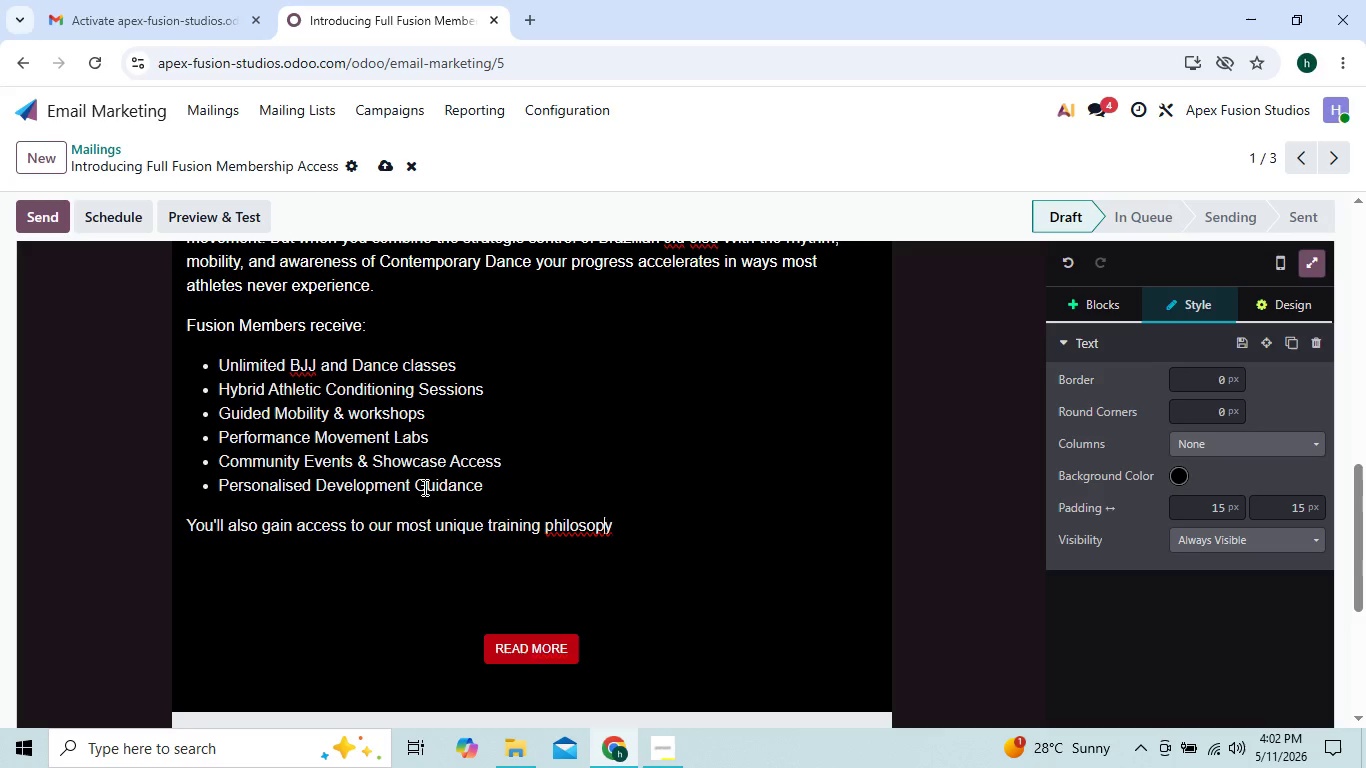 
key(ArrowRight)
 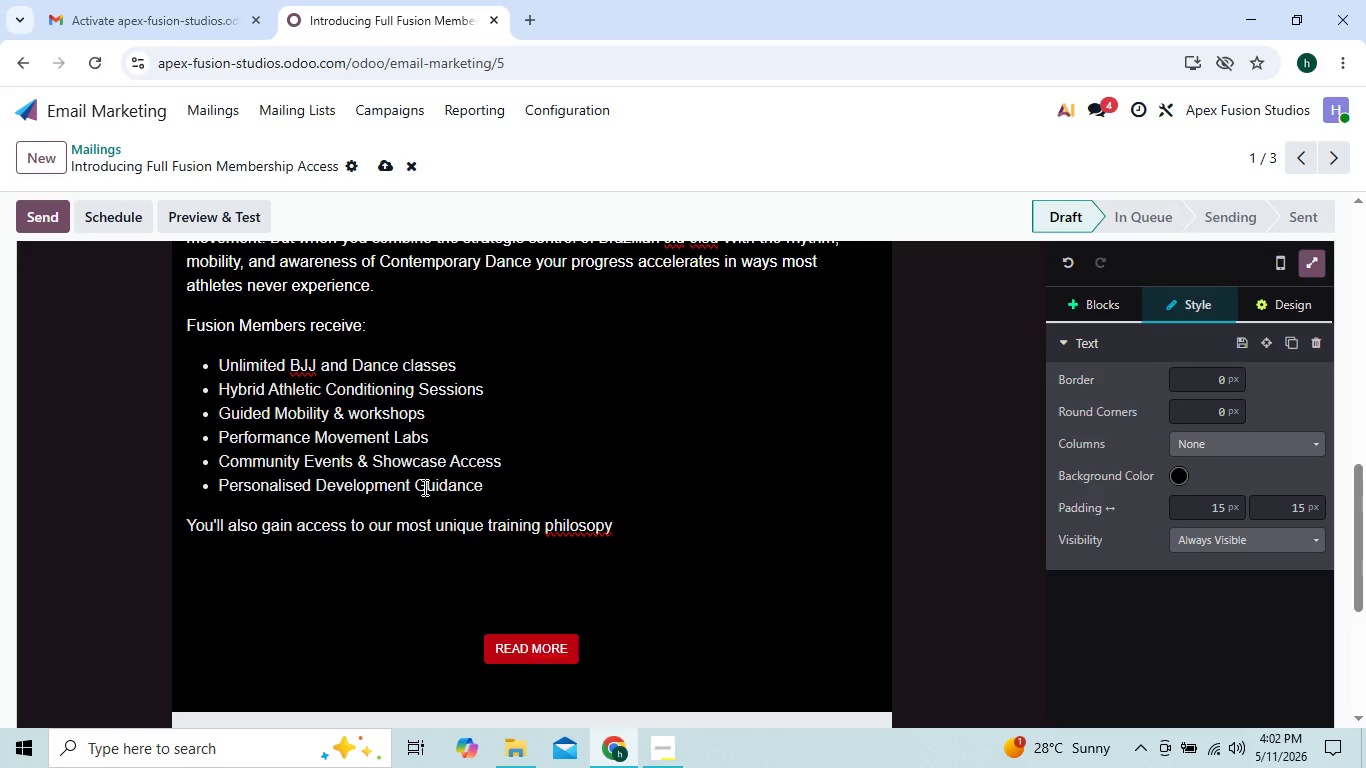 
key(H)
 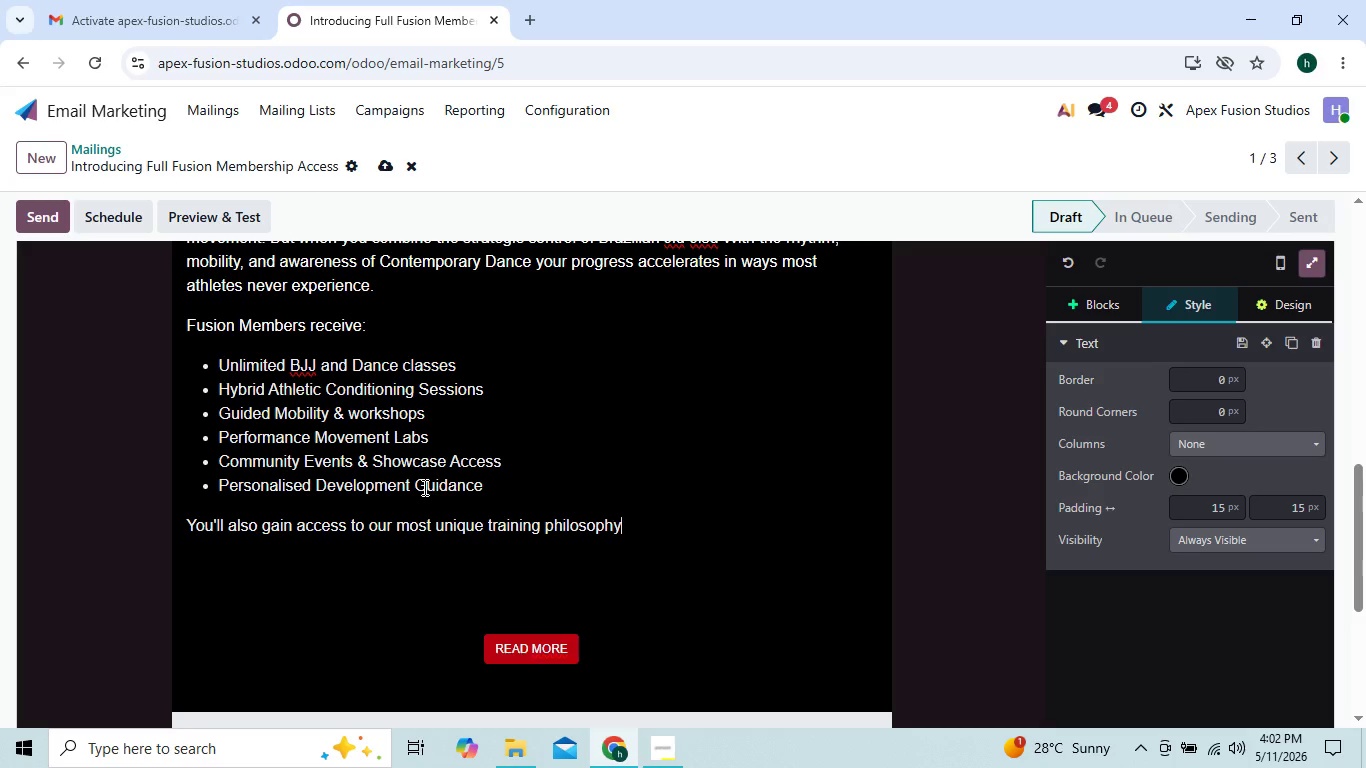 
key(ArrowRight)
 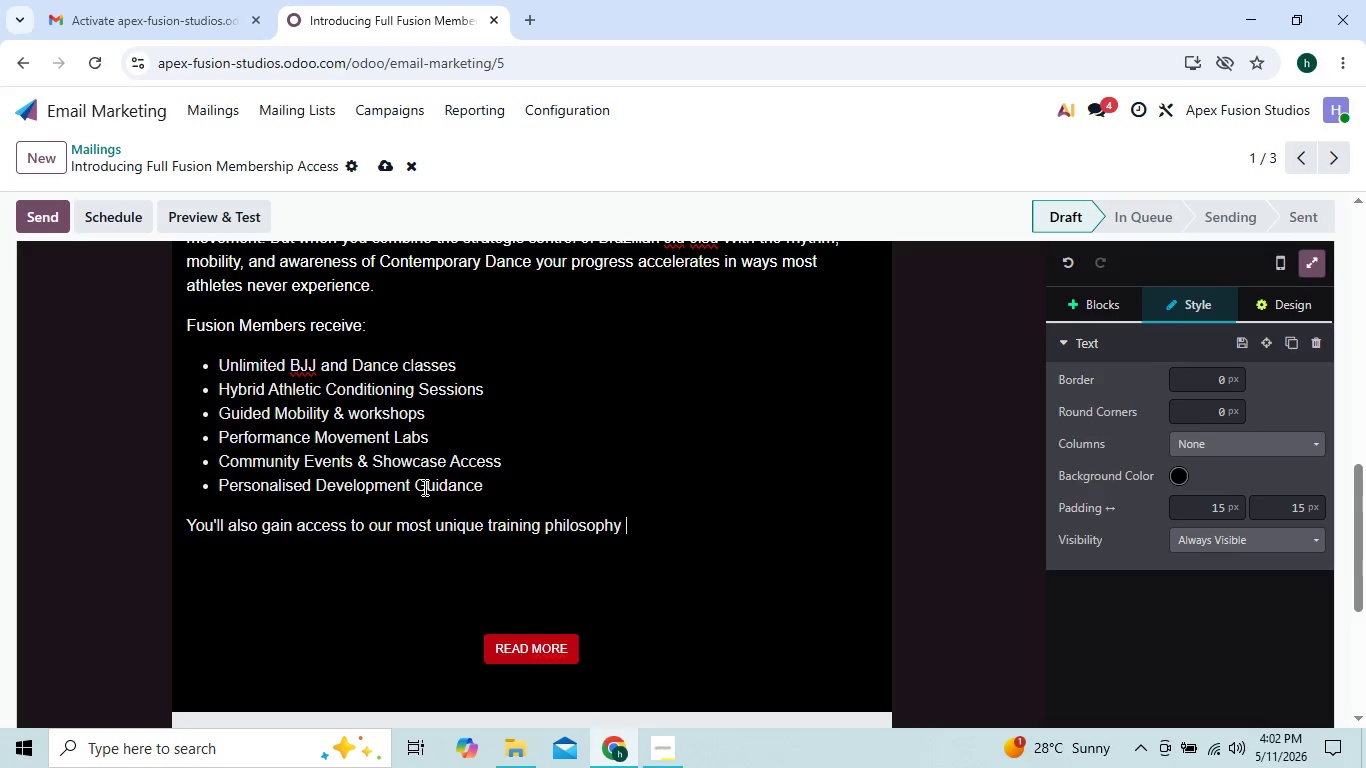 
key(ArrowRight)
 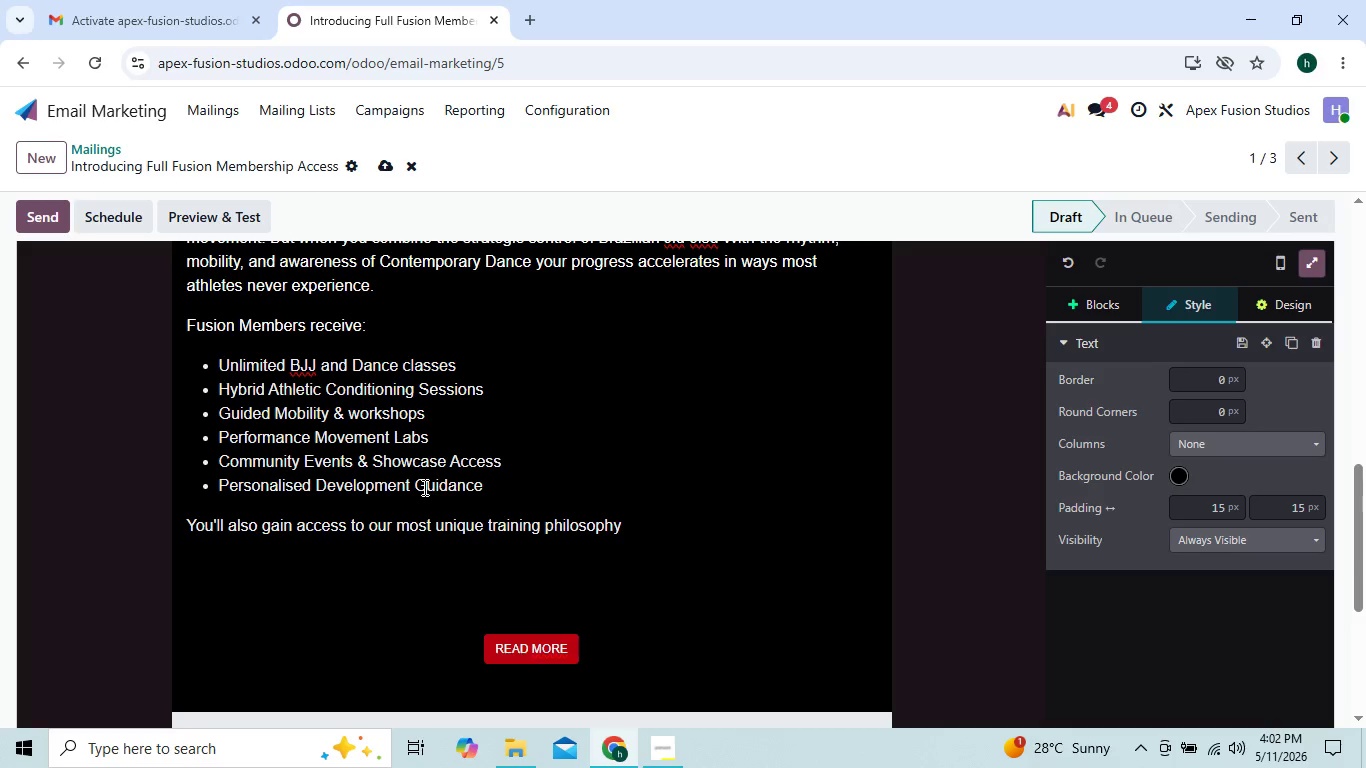 
key(ArrowLeft)
 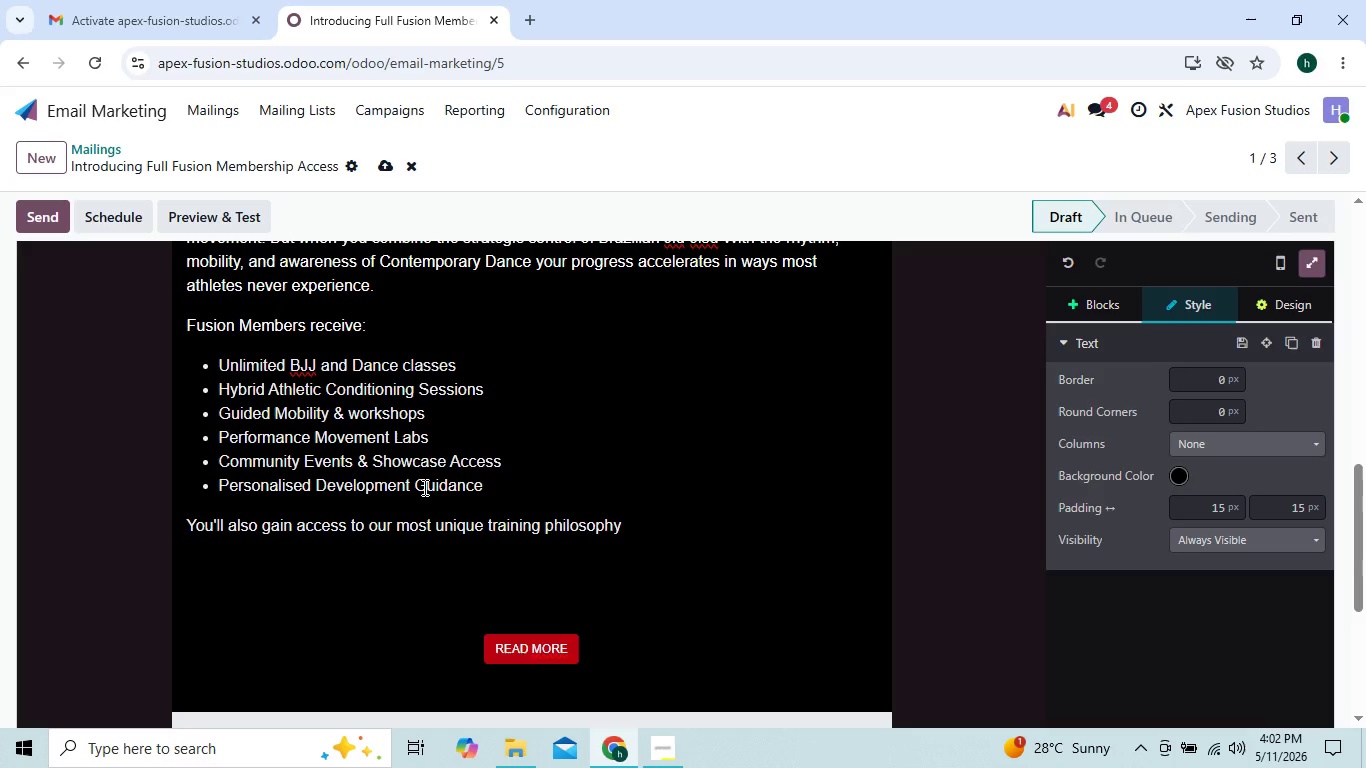 
key(Shift+Semicolon)
 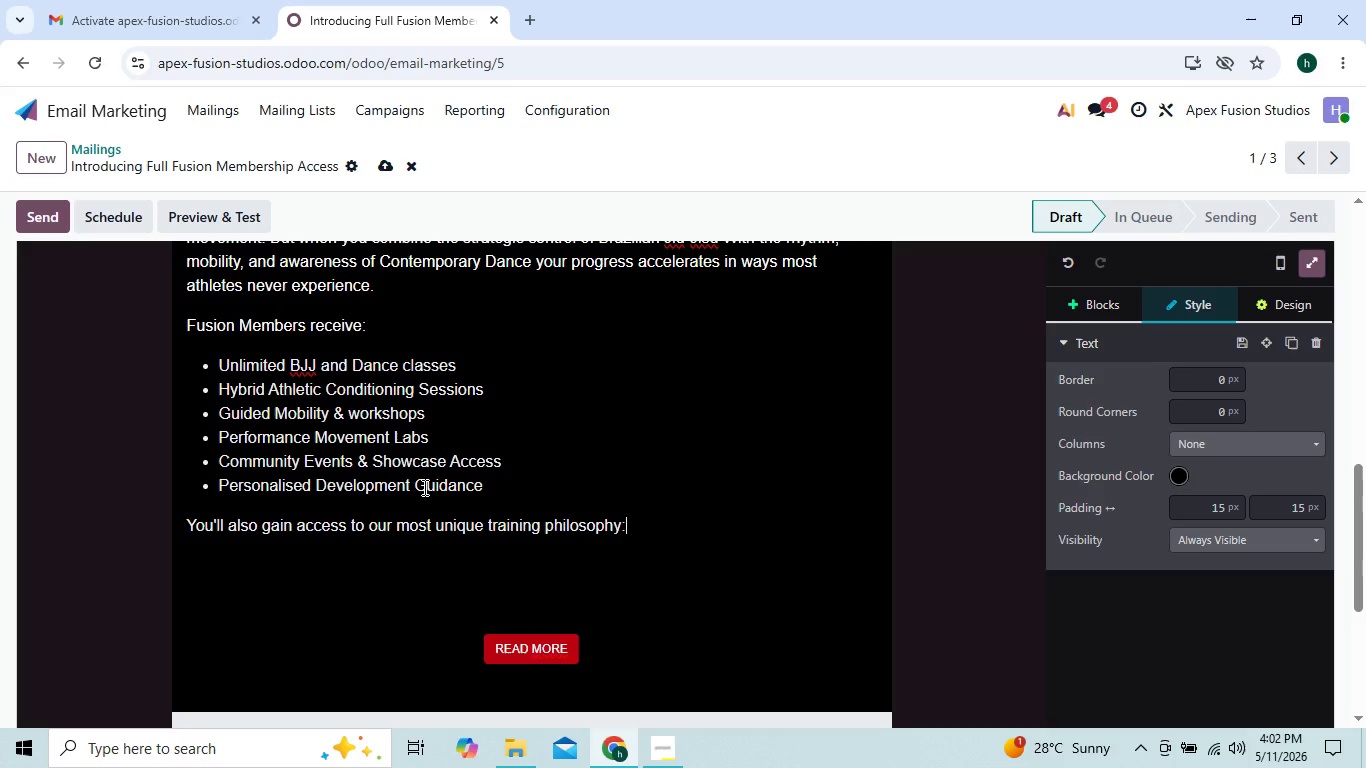 
key(Enter)
 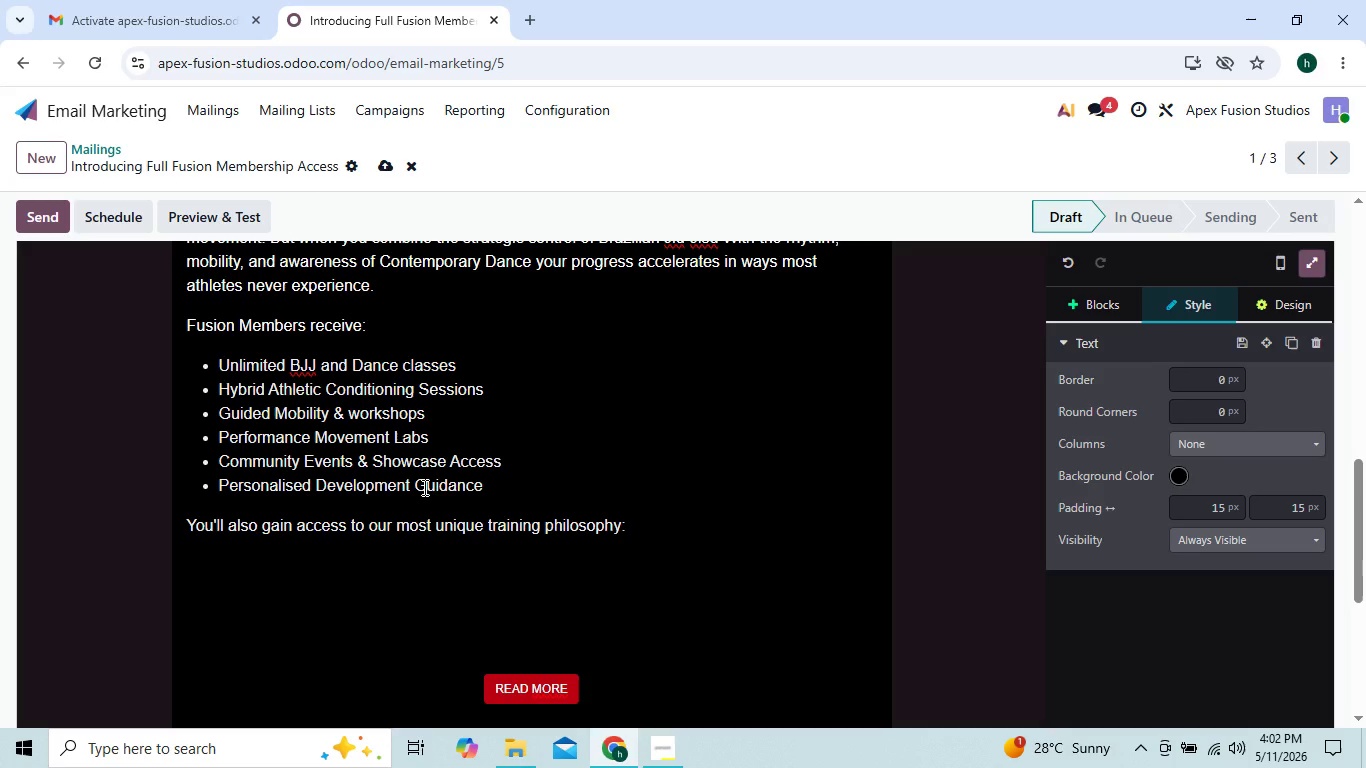 
type(<Ove )
key(Backspace)
key(Backspace)
key(Backspace)
key(Backspace)
key(Backspace)
type(Move efficiently)
 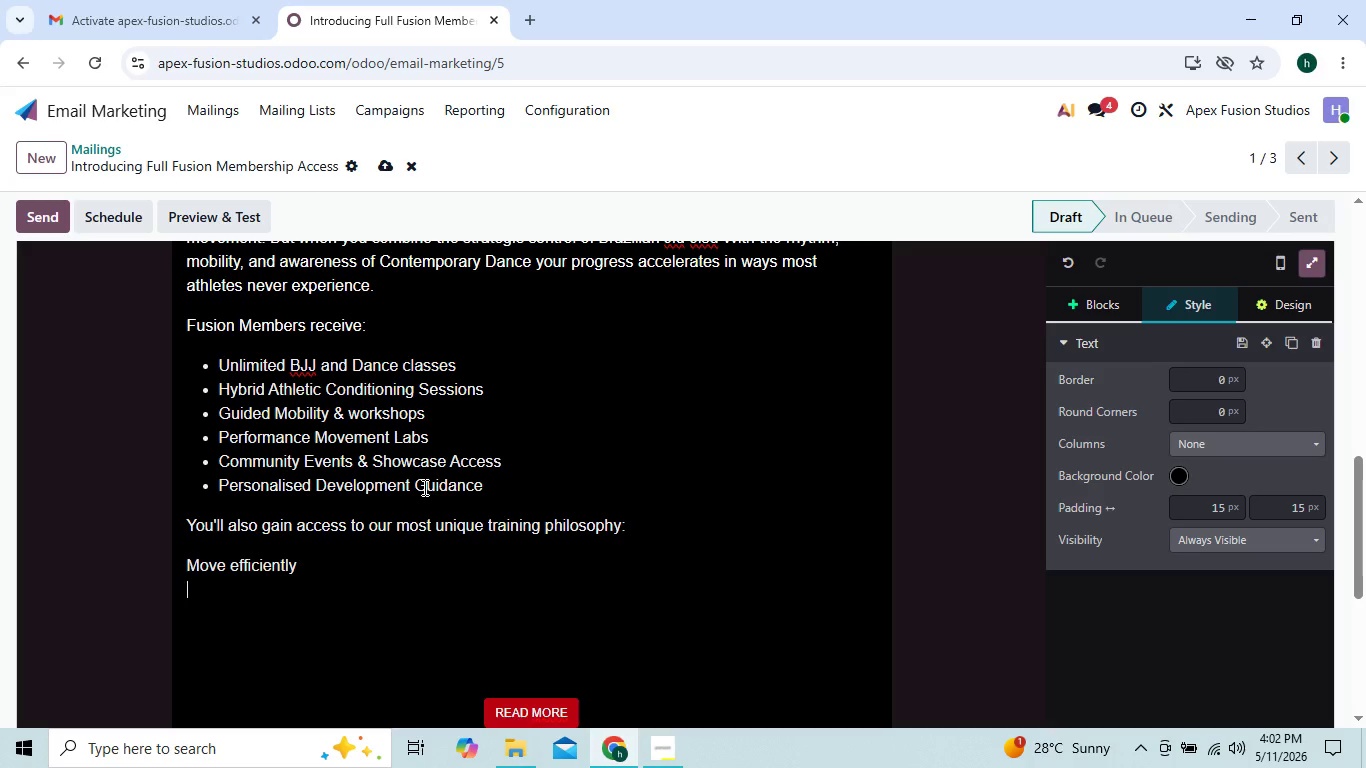 
 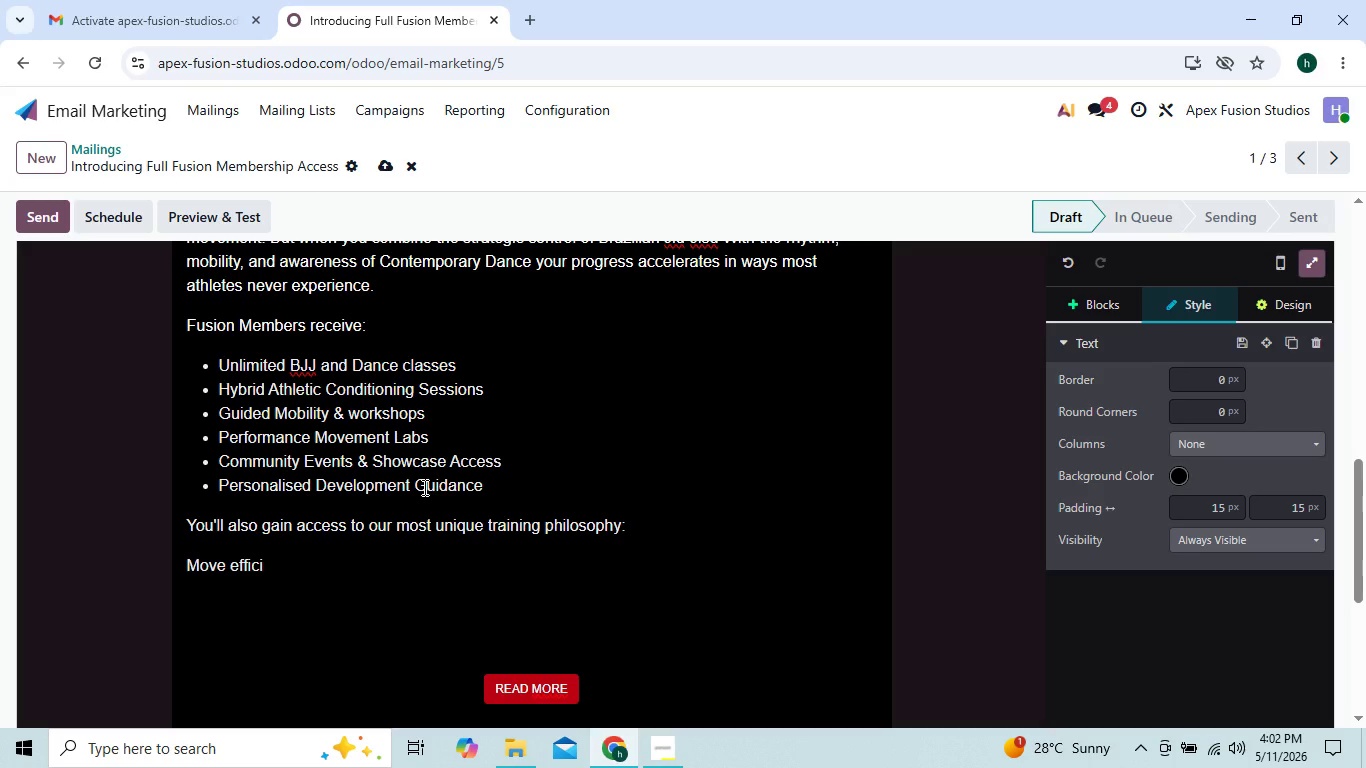 
key(Shift+Enter)
 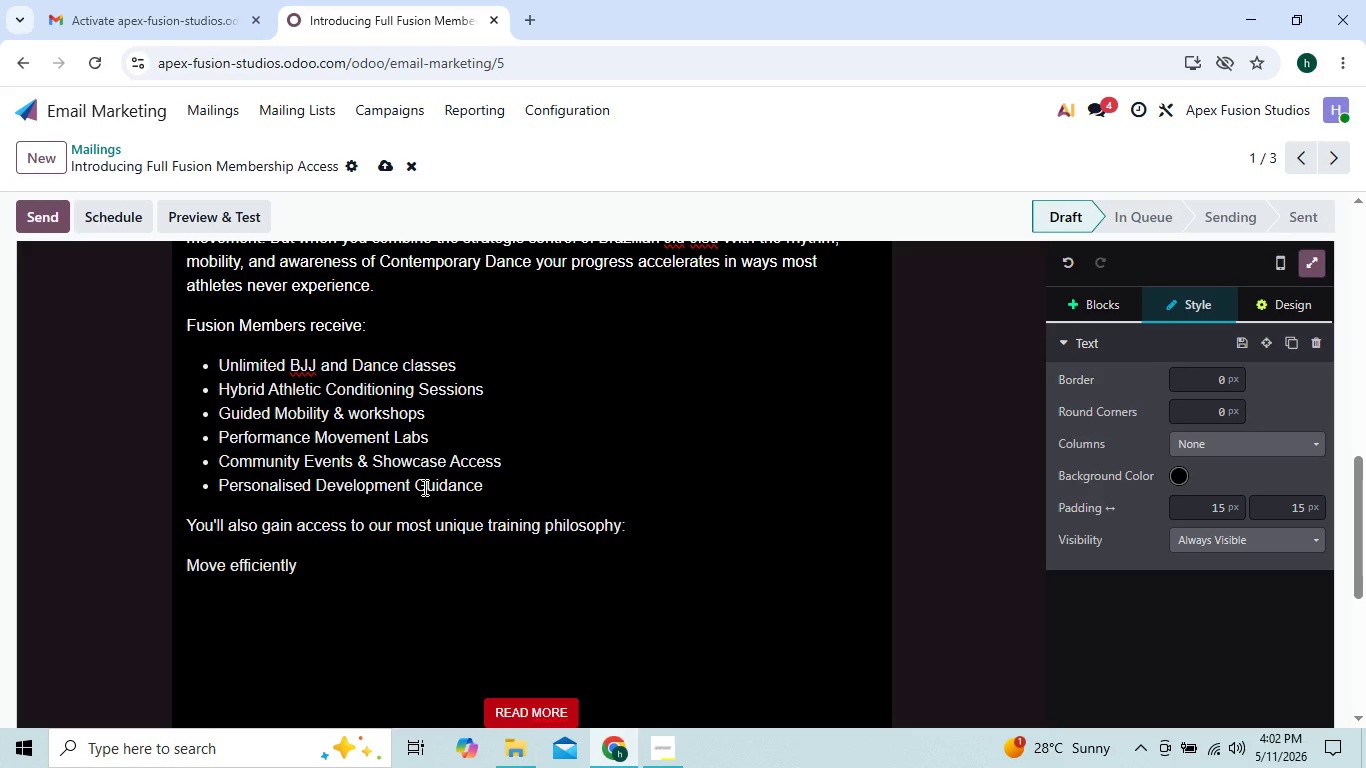 
type(Train In)
key(Backspace)
key(Backspace)
type(intellligently)
 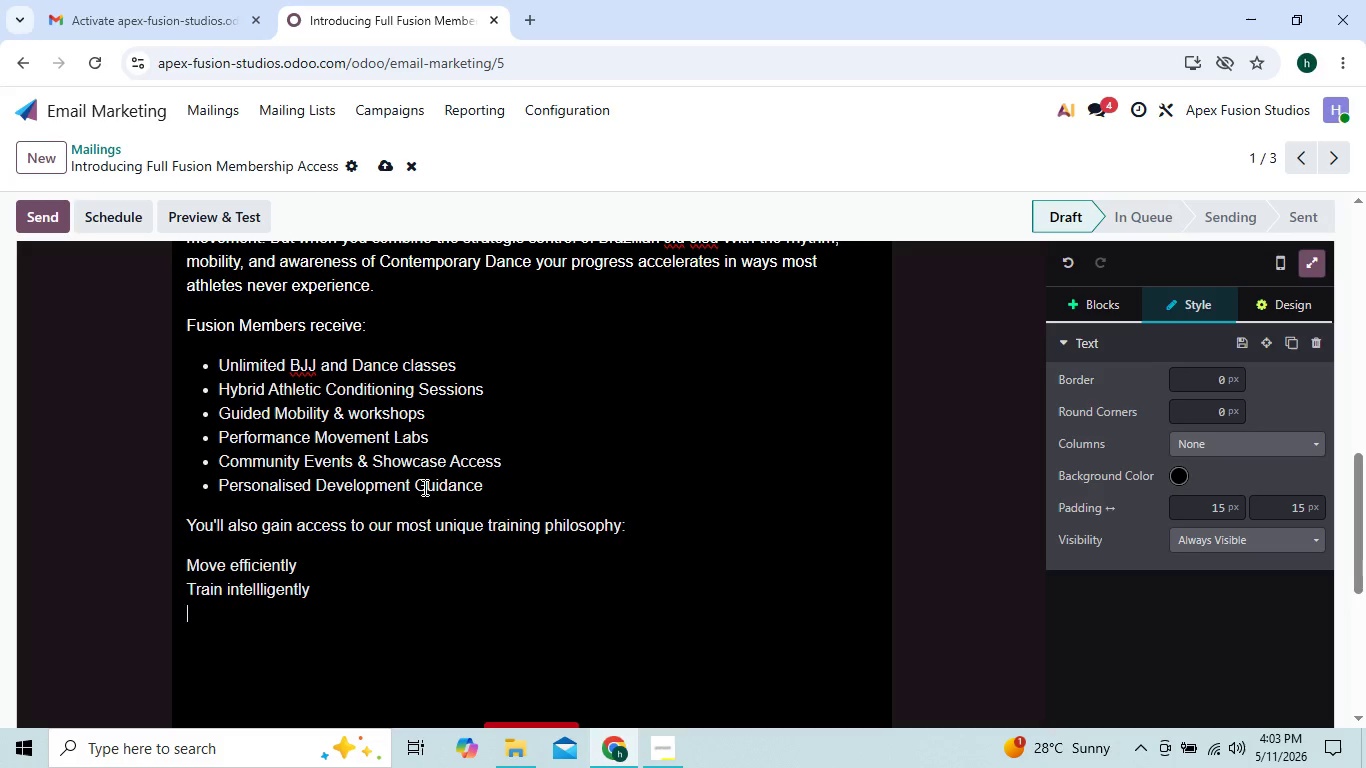 
 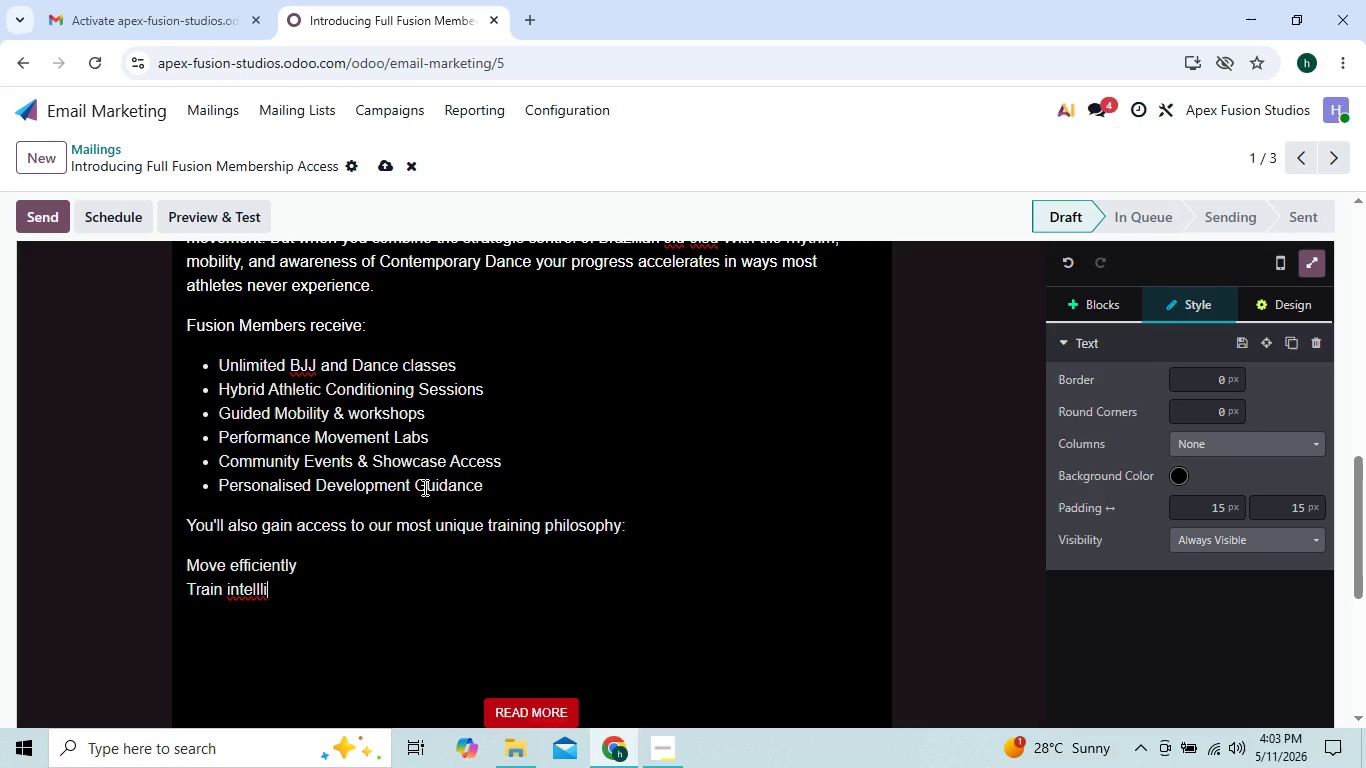 
key(Shift+Enter)
 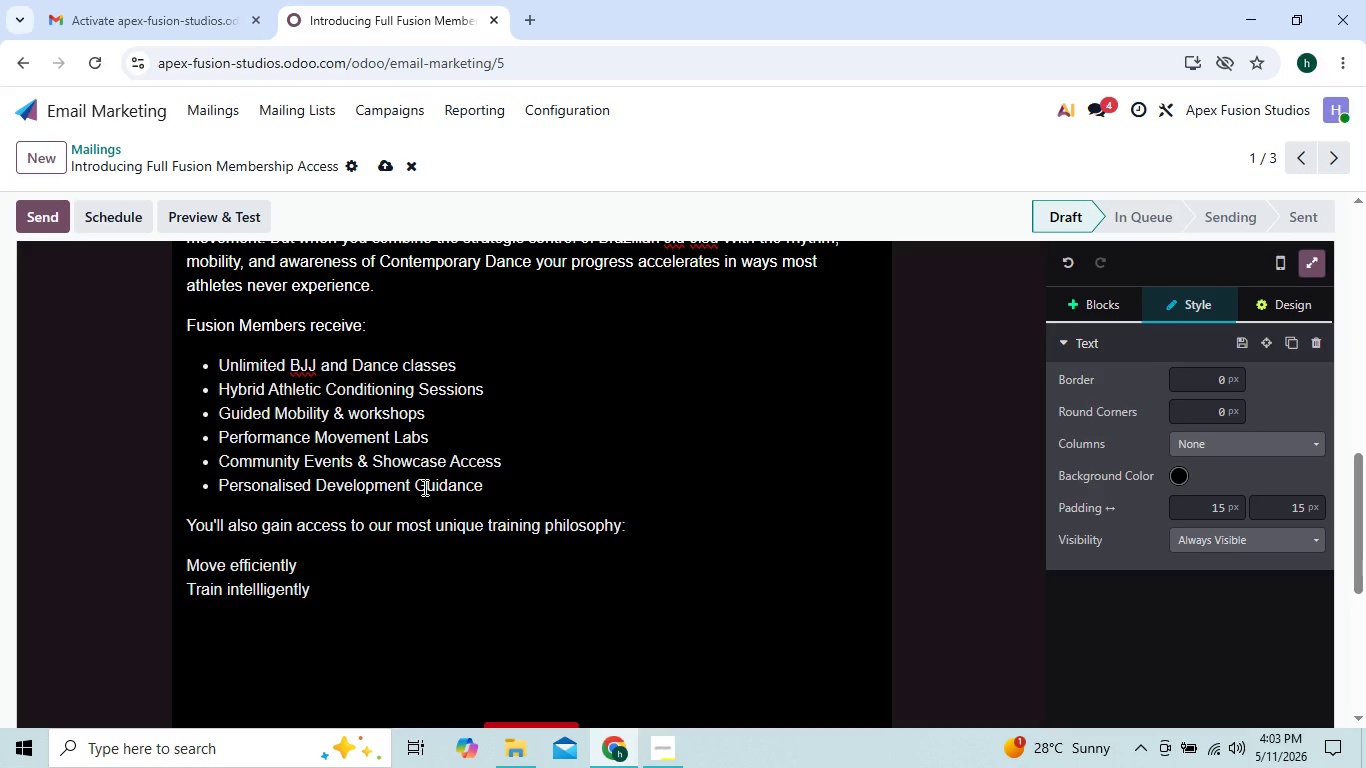 
type(Developp)
key(Backspace)
type( completely)
 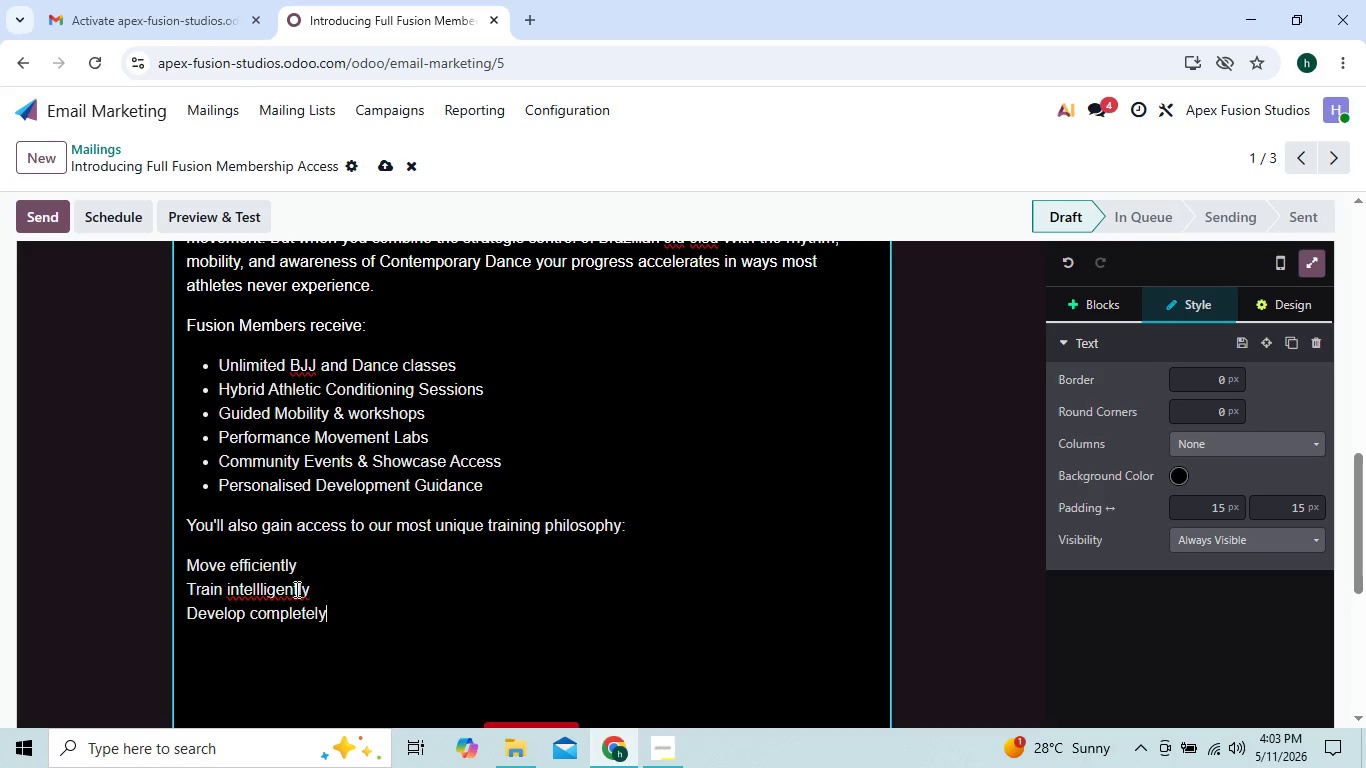 
right_click([291, 590])
 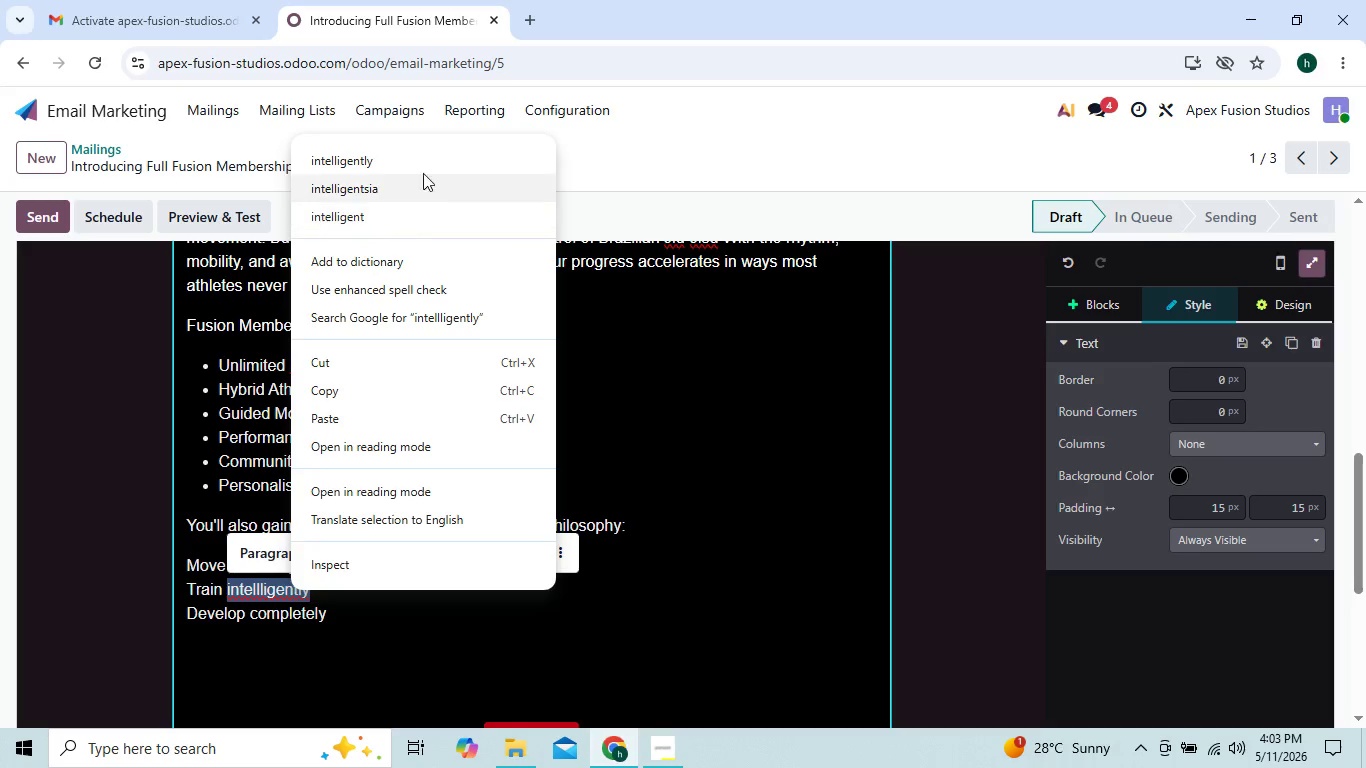 
left_click([426, 169])
 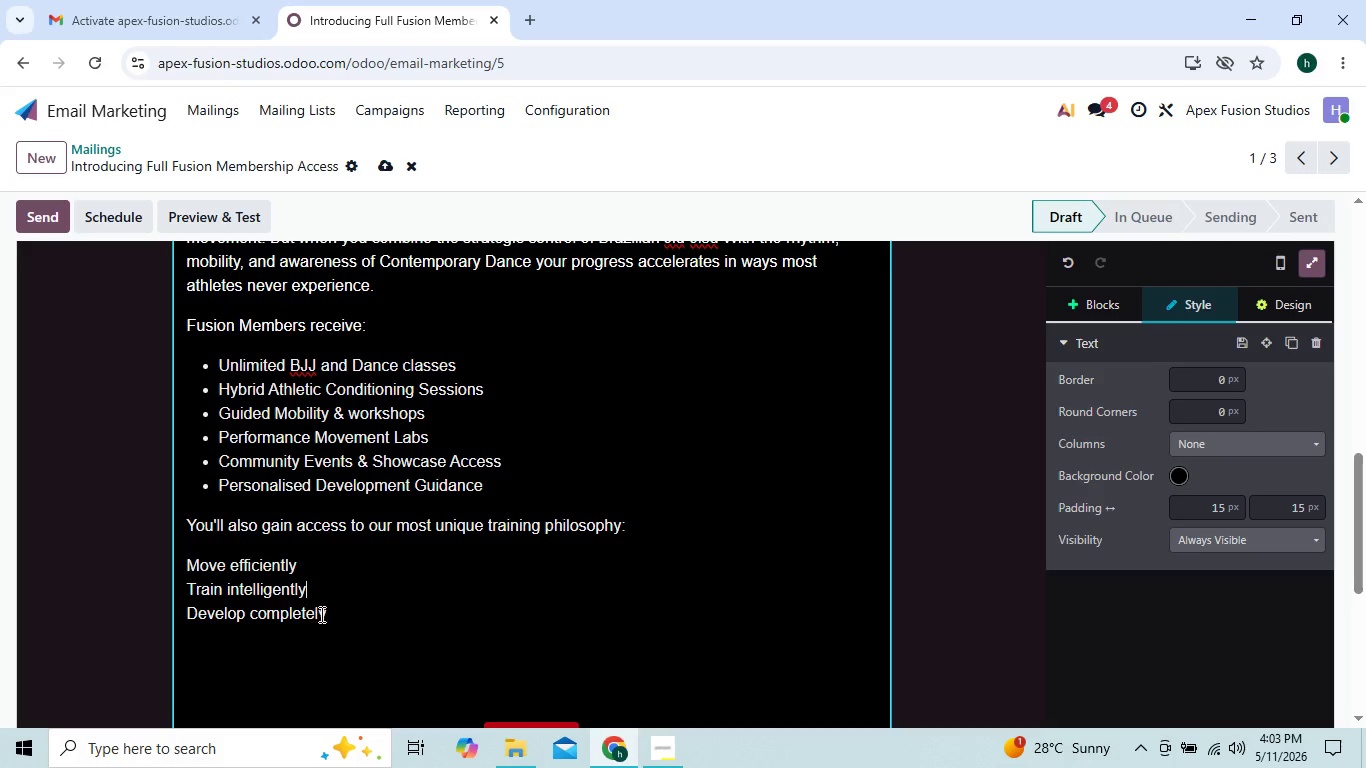 
left_click([339, 619])
 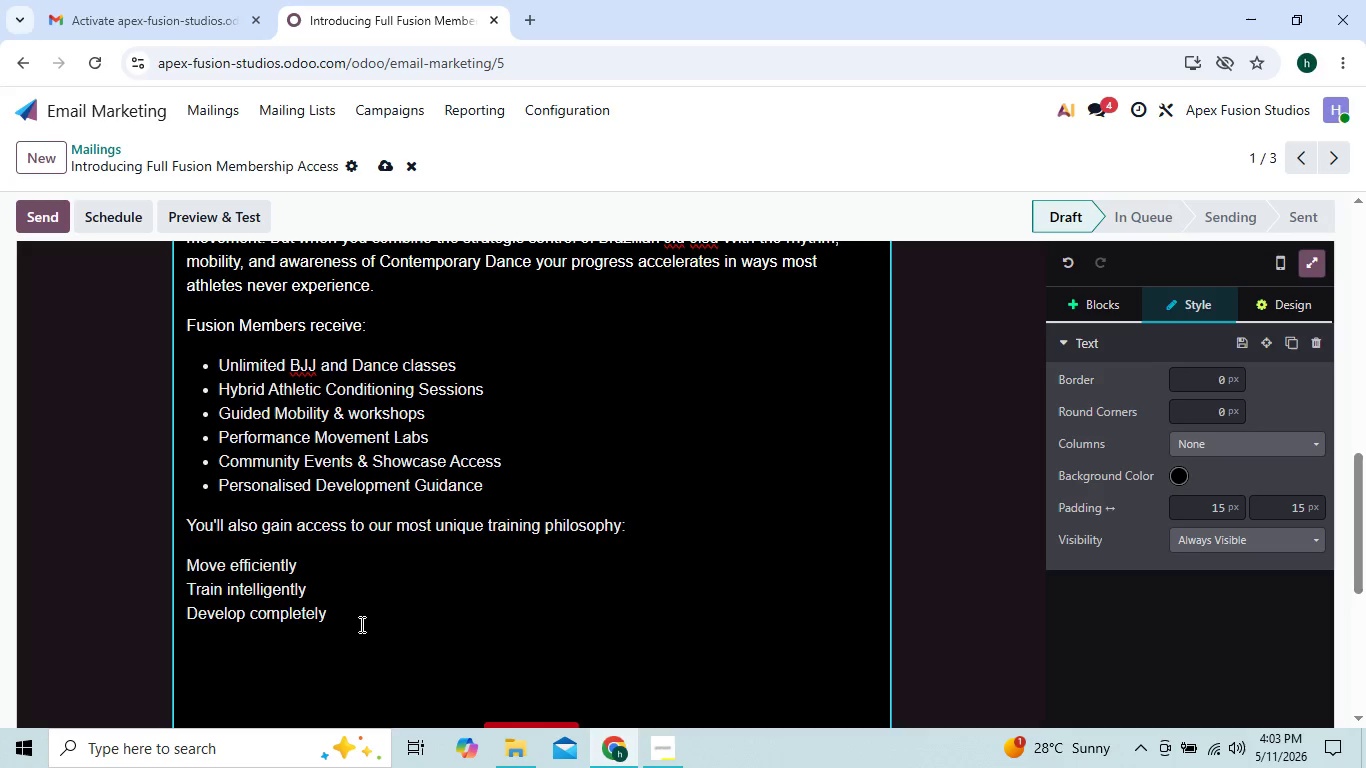 
wait(5.36)
 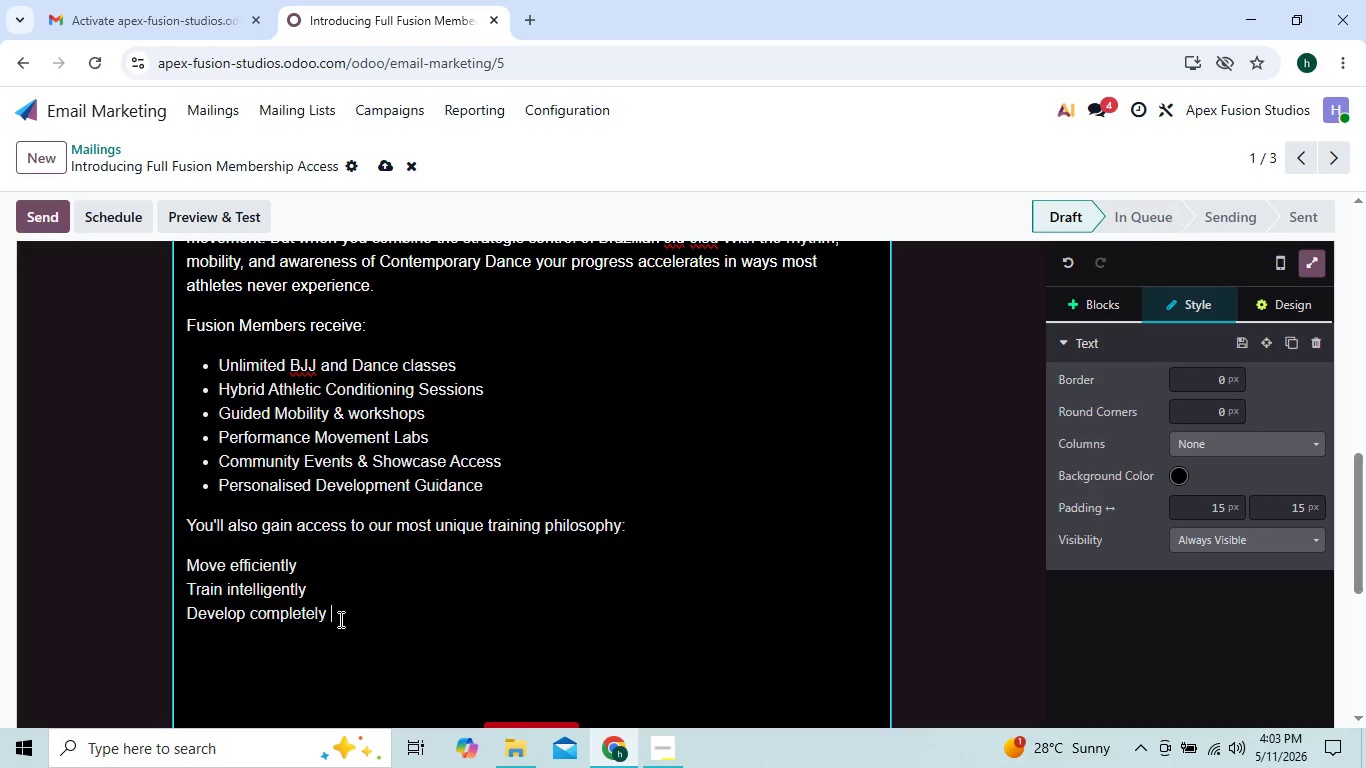 
key(Enter)
 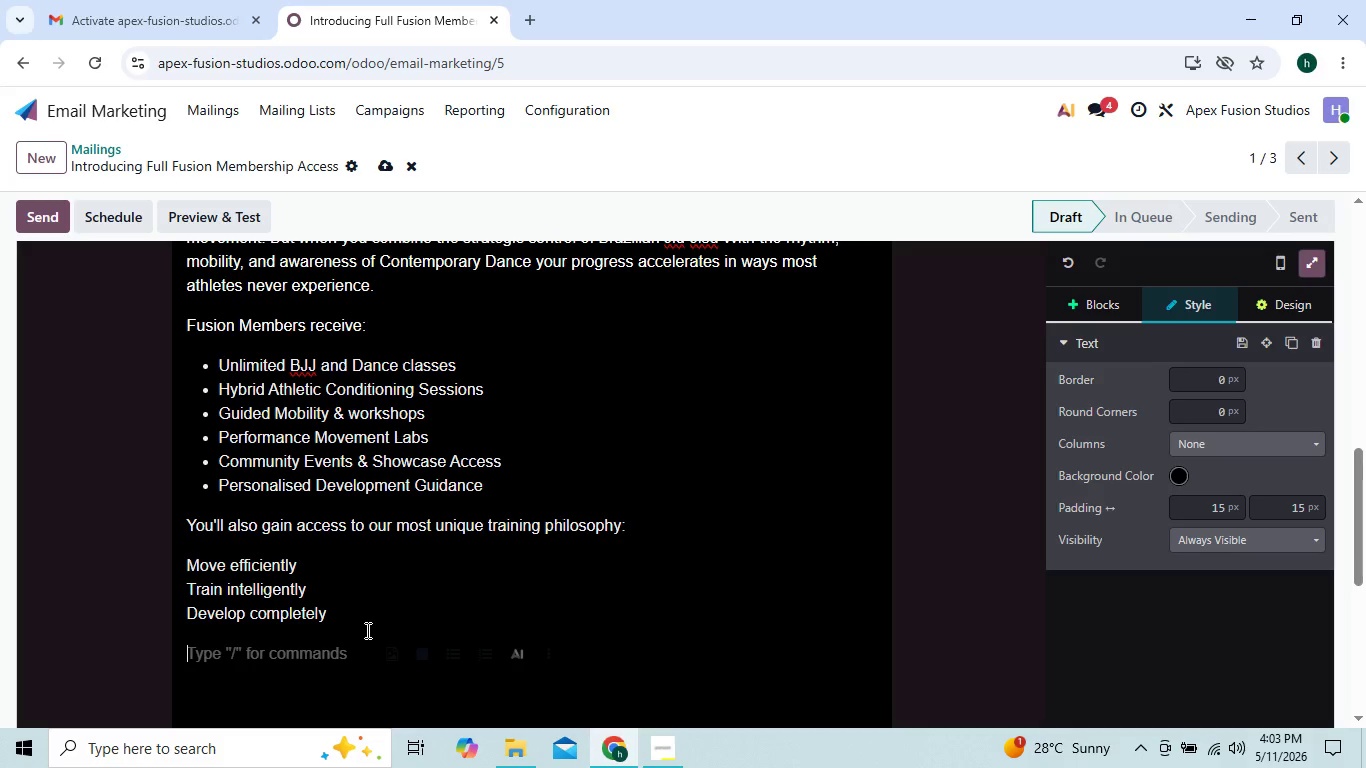 
type(For Fighters:)
 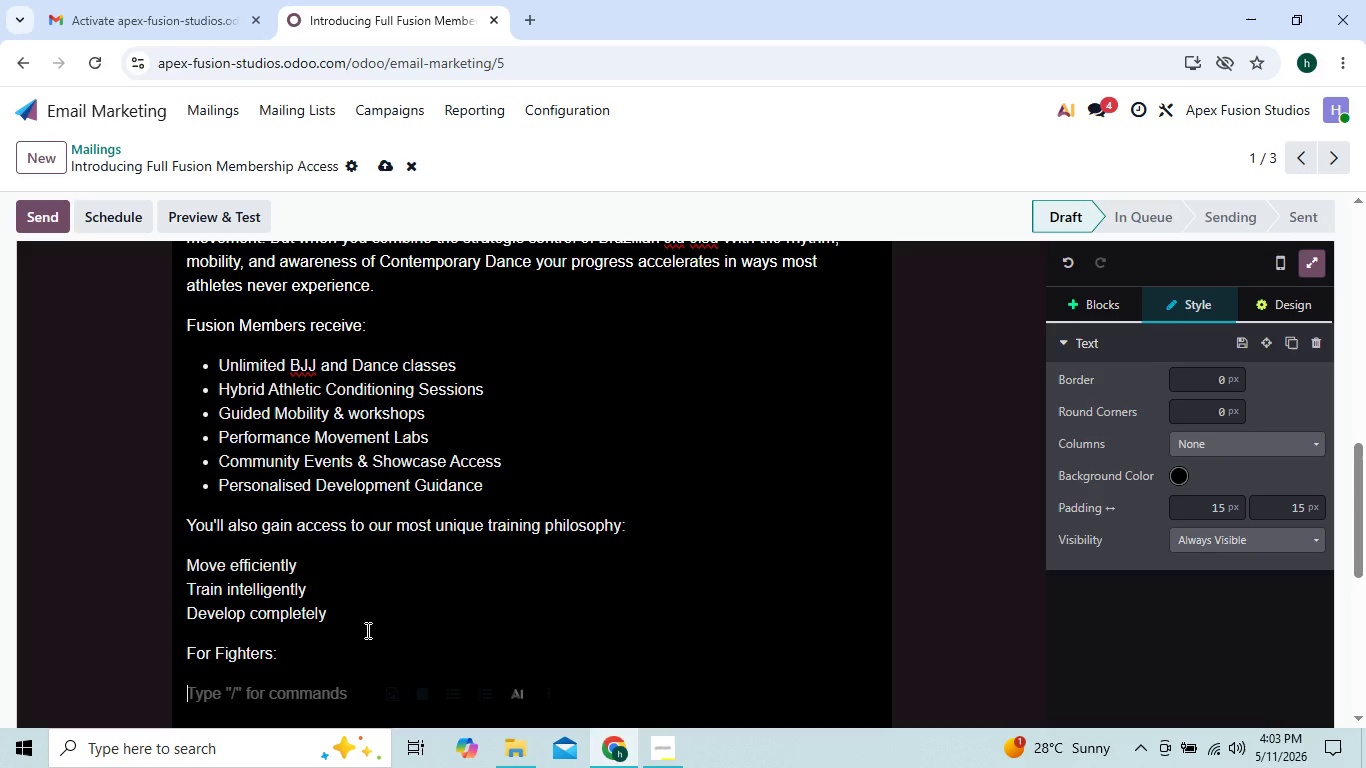 
 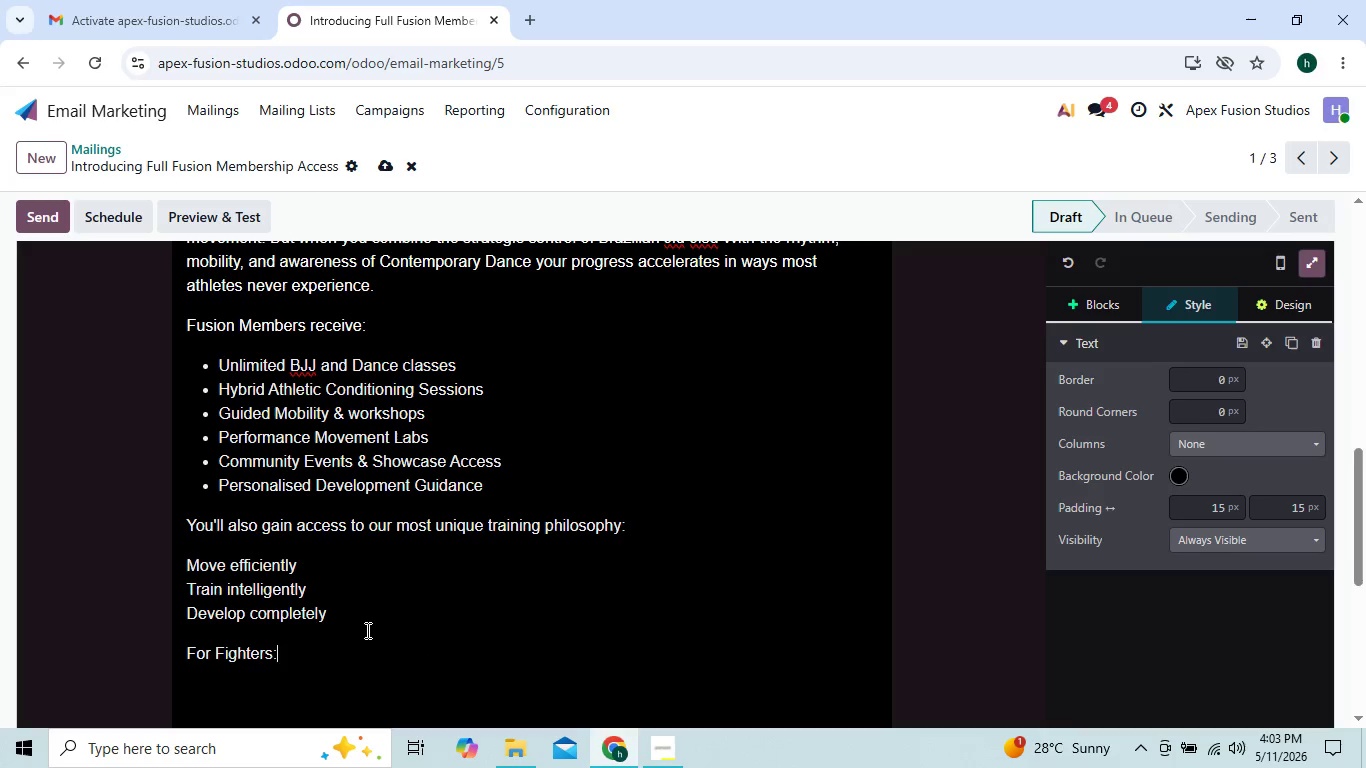 
key(Enter)
 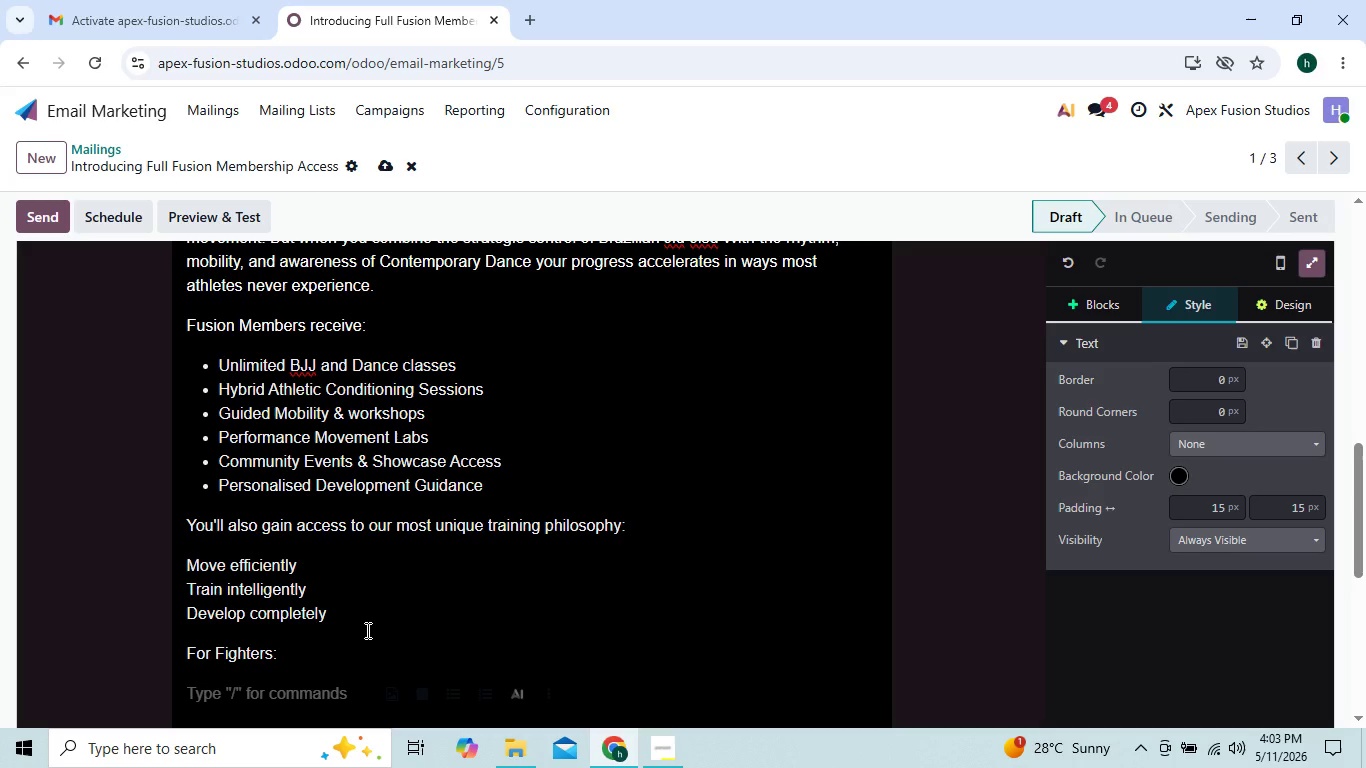 
type(Dance tra)
 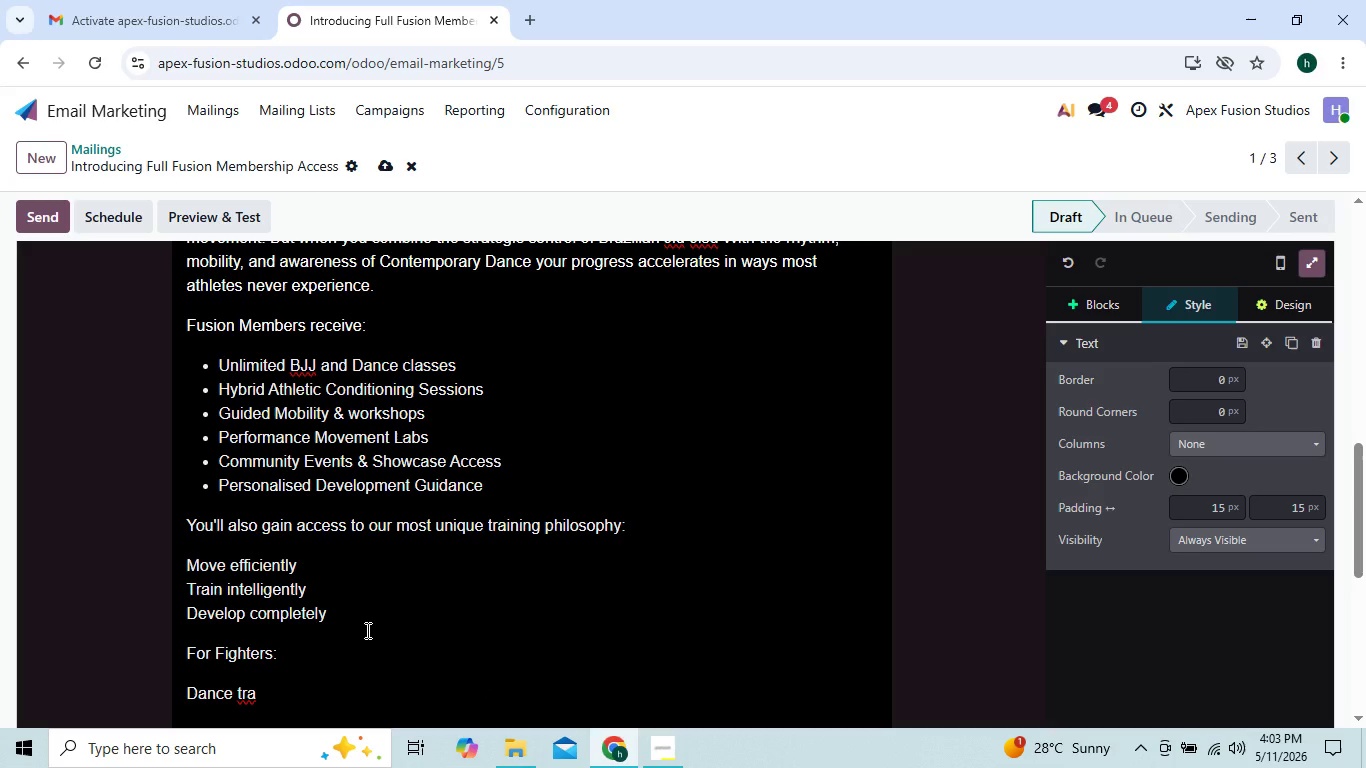 
key(ArrowUp)
 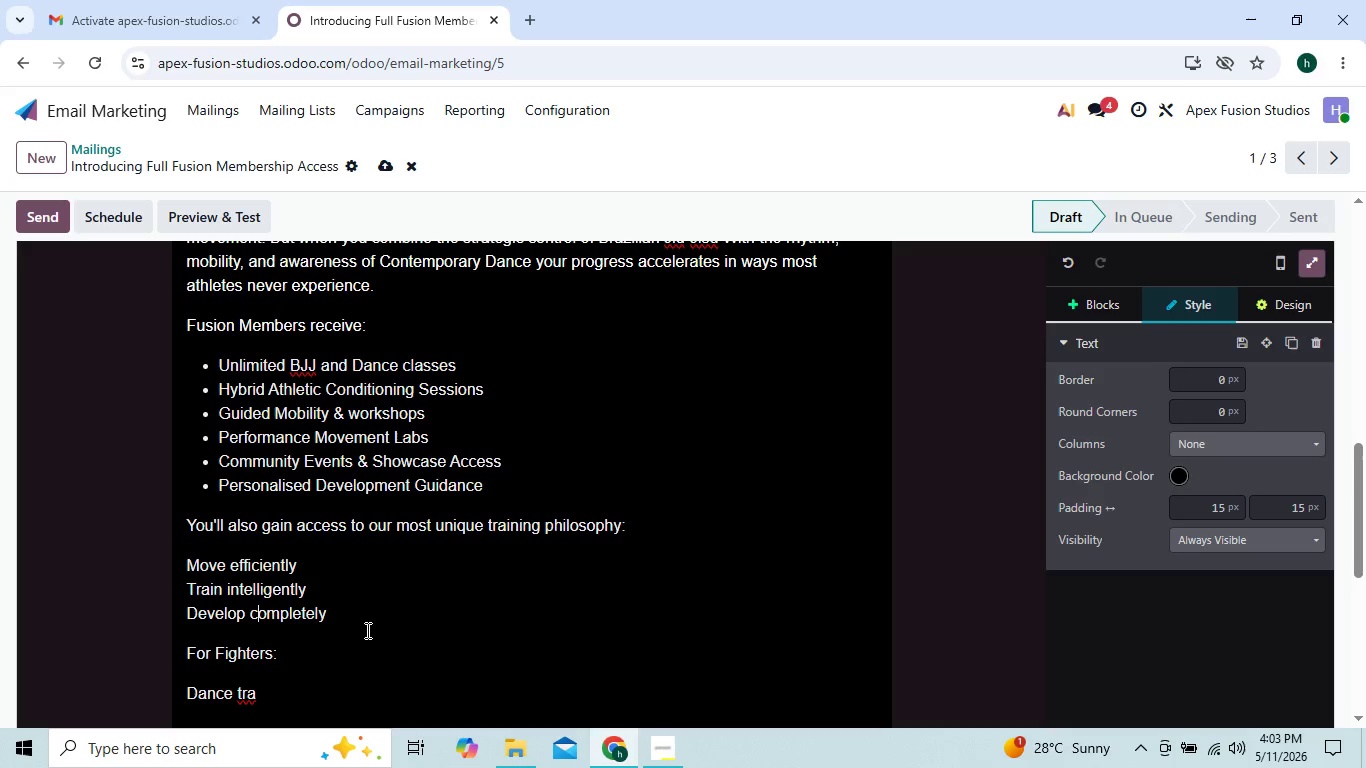 
key(ArrowUp)
 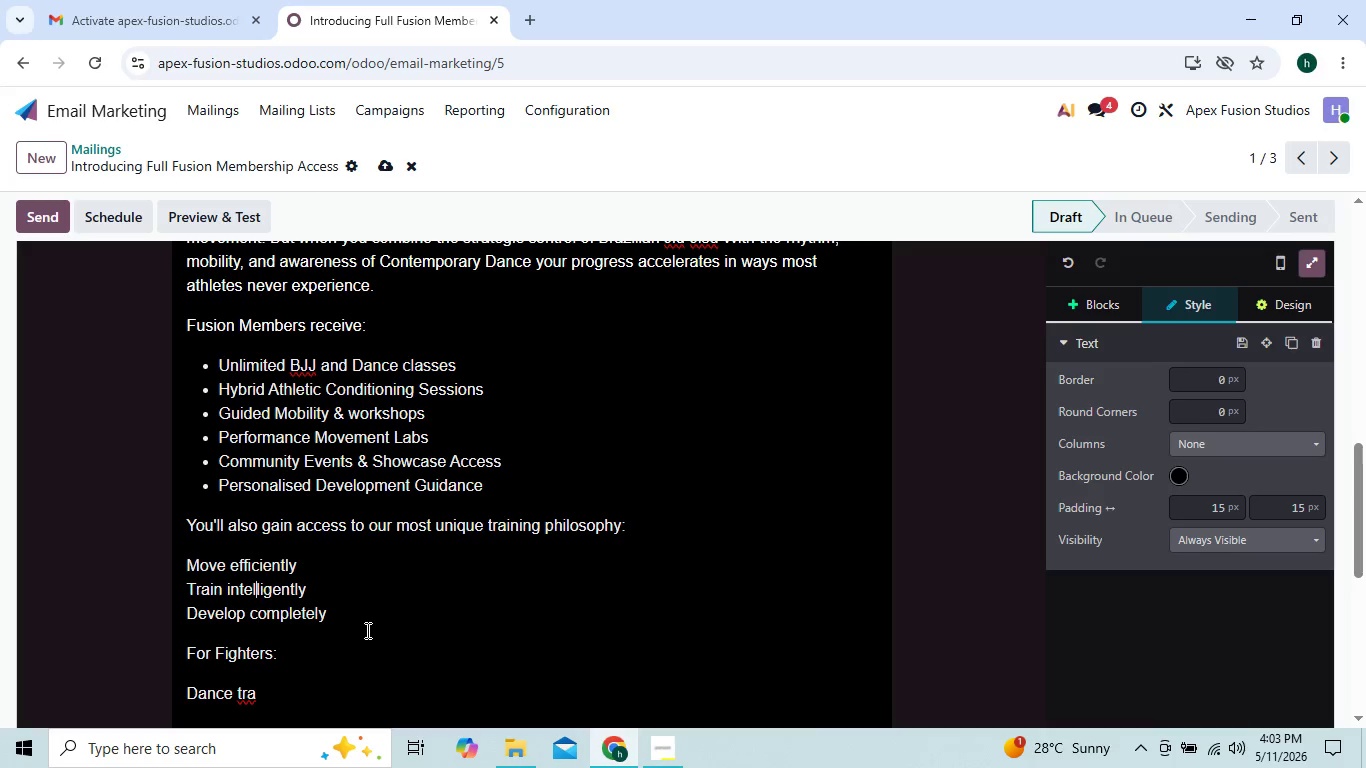 
key(ArrowUp)
 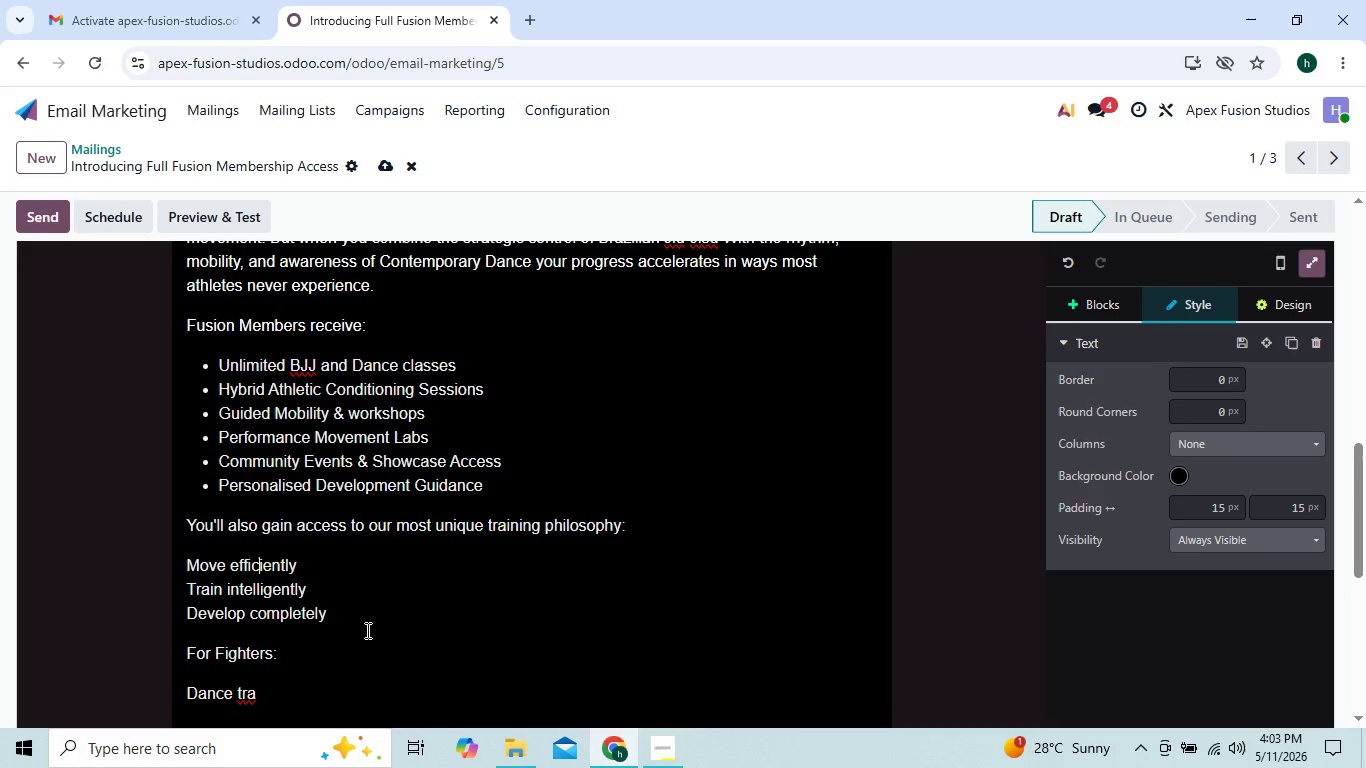 
key(ArrowUp)
 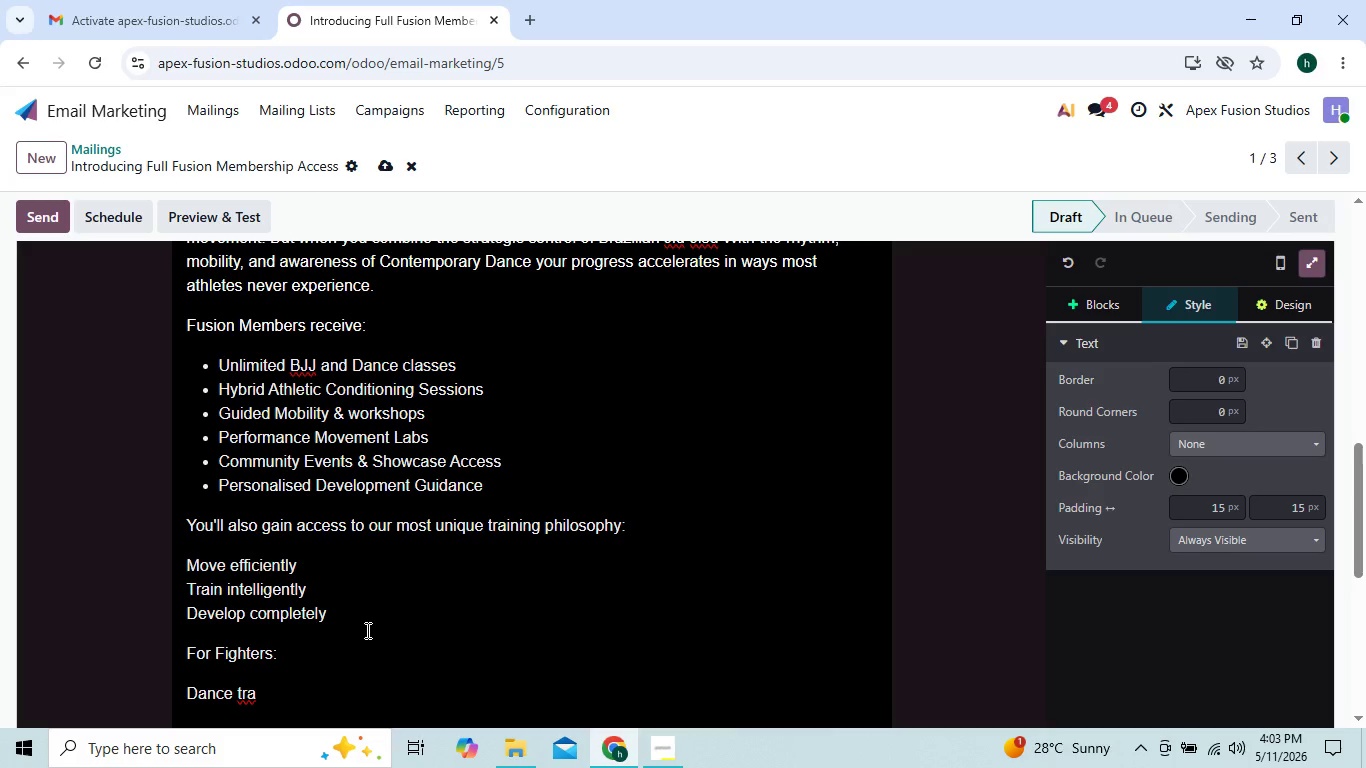 
key(ArrowUp)
 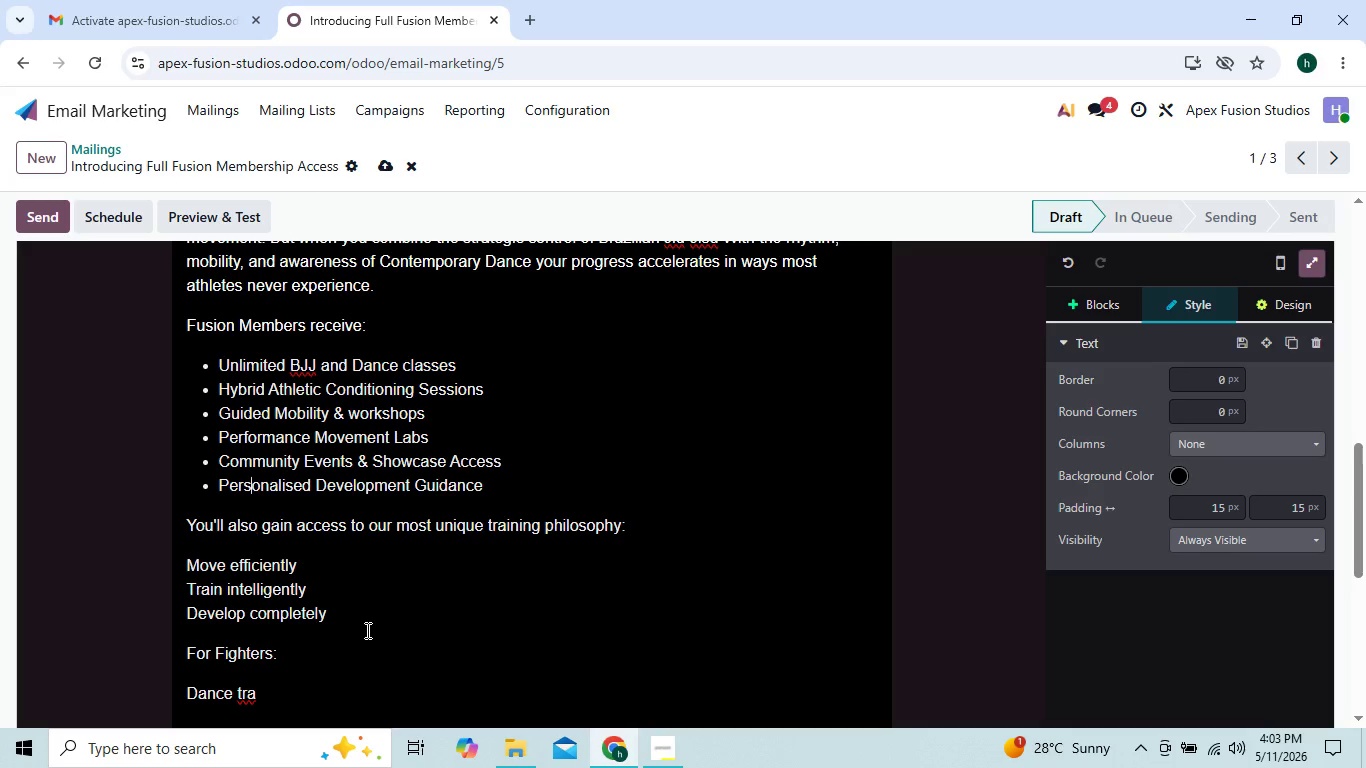 
key(ArrowUp)
 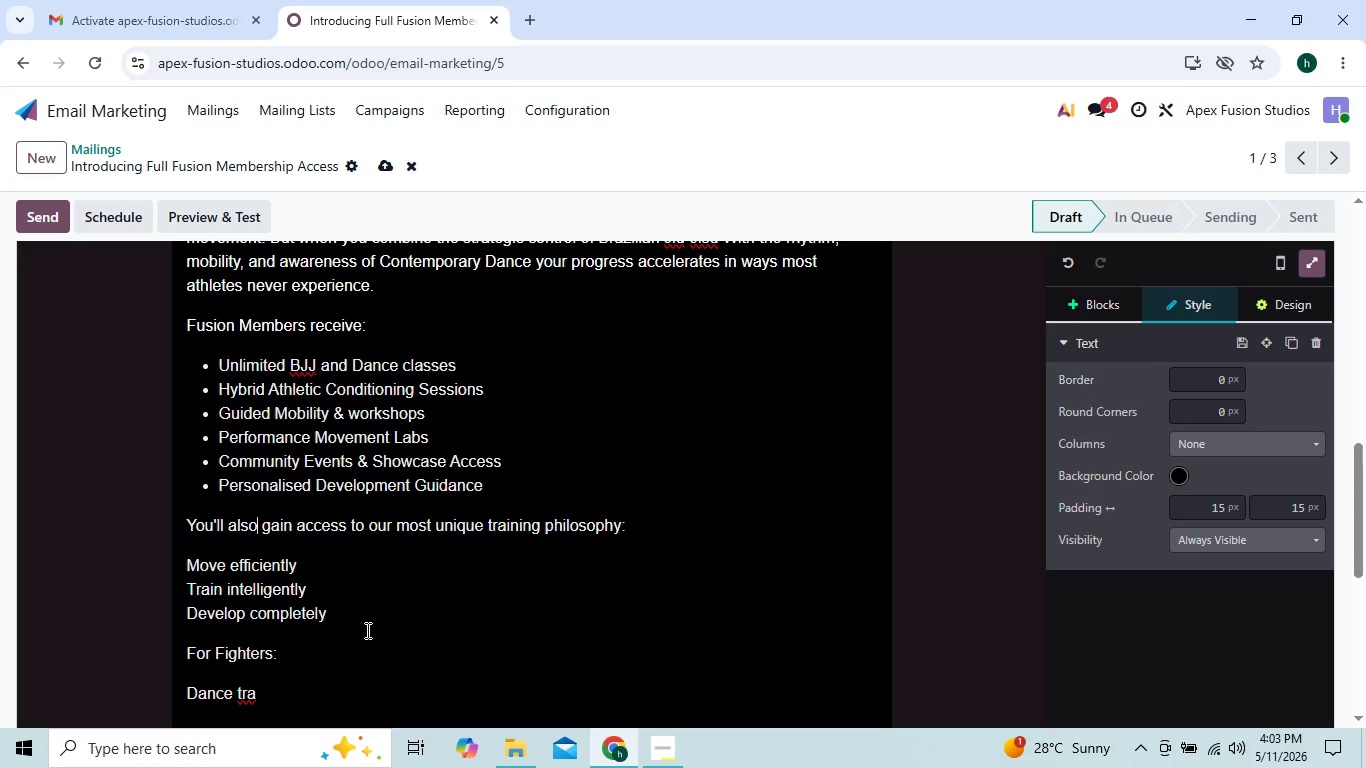 
key(ArrowDown)
 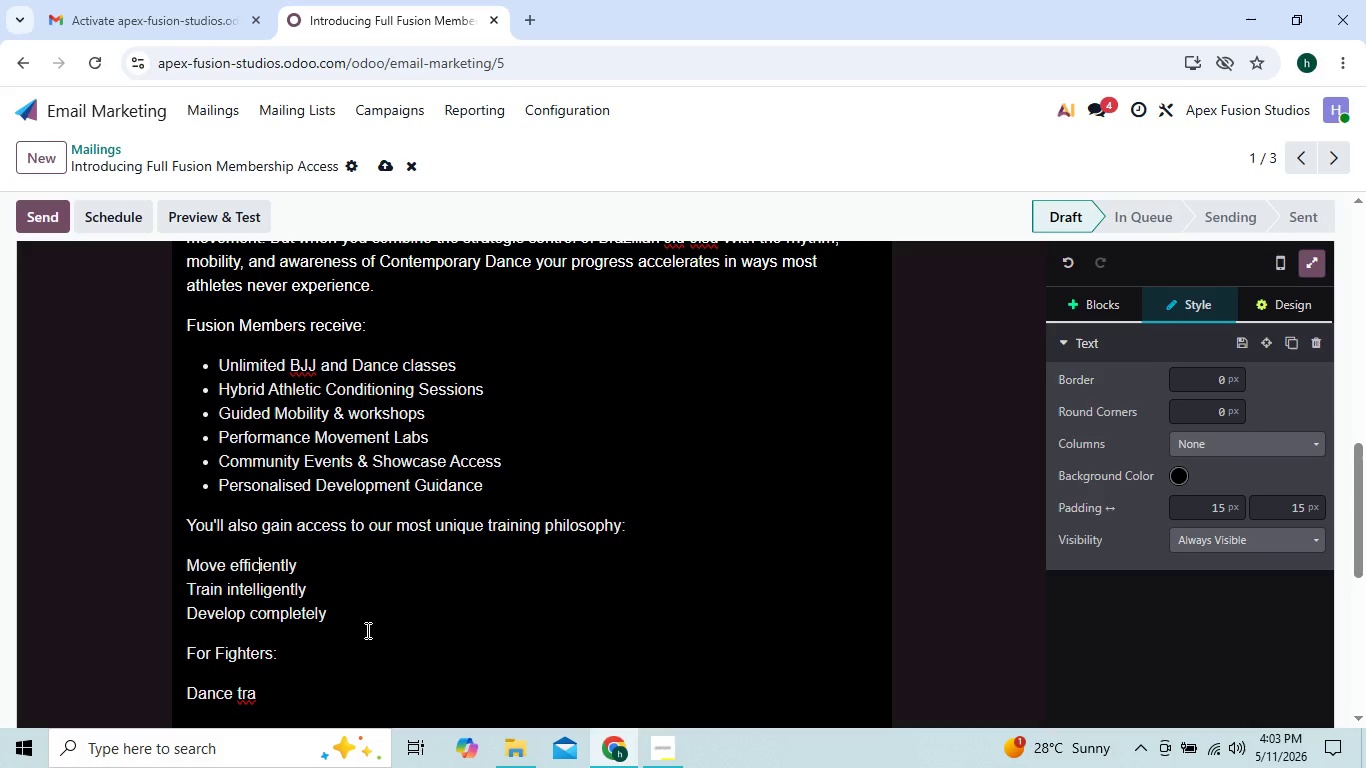 
key(ArrowDown)
 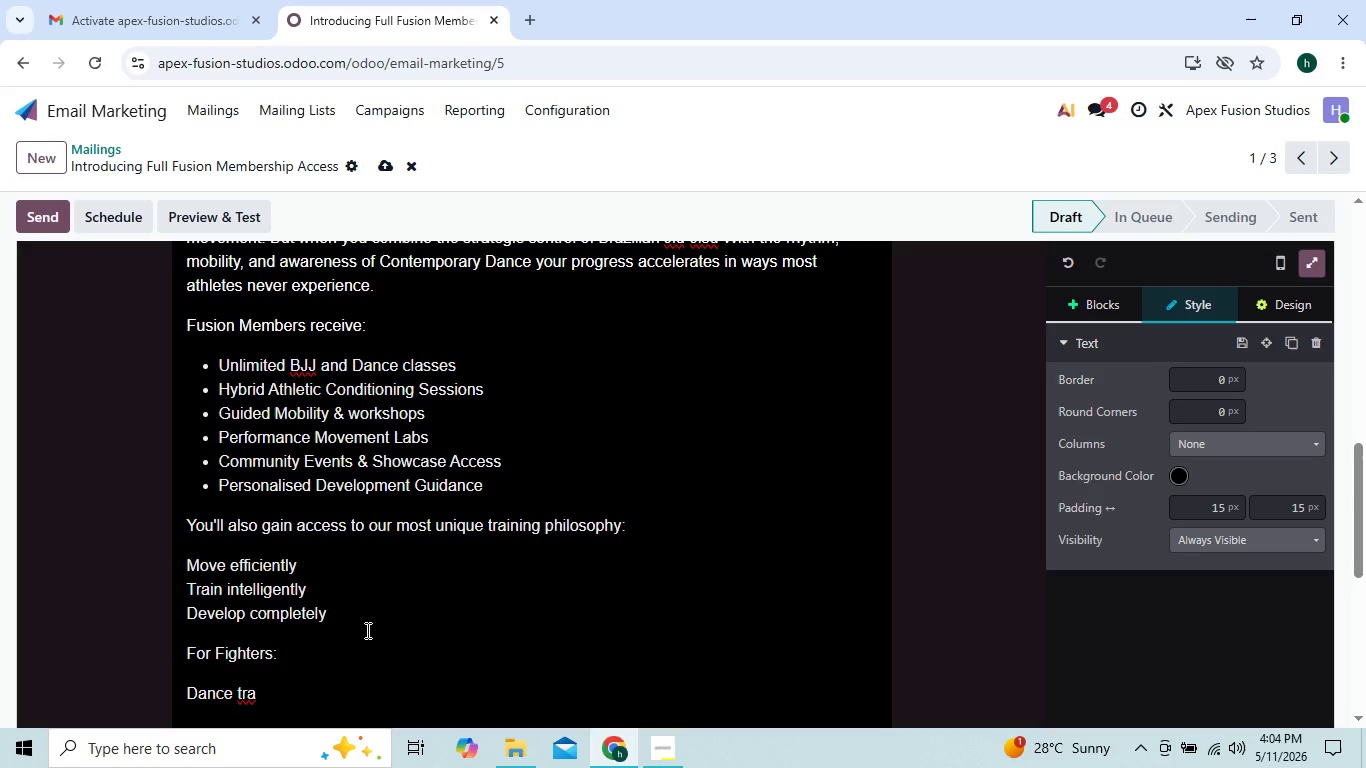 
key(ArrowUp)
 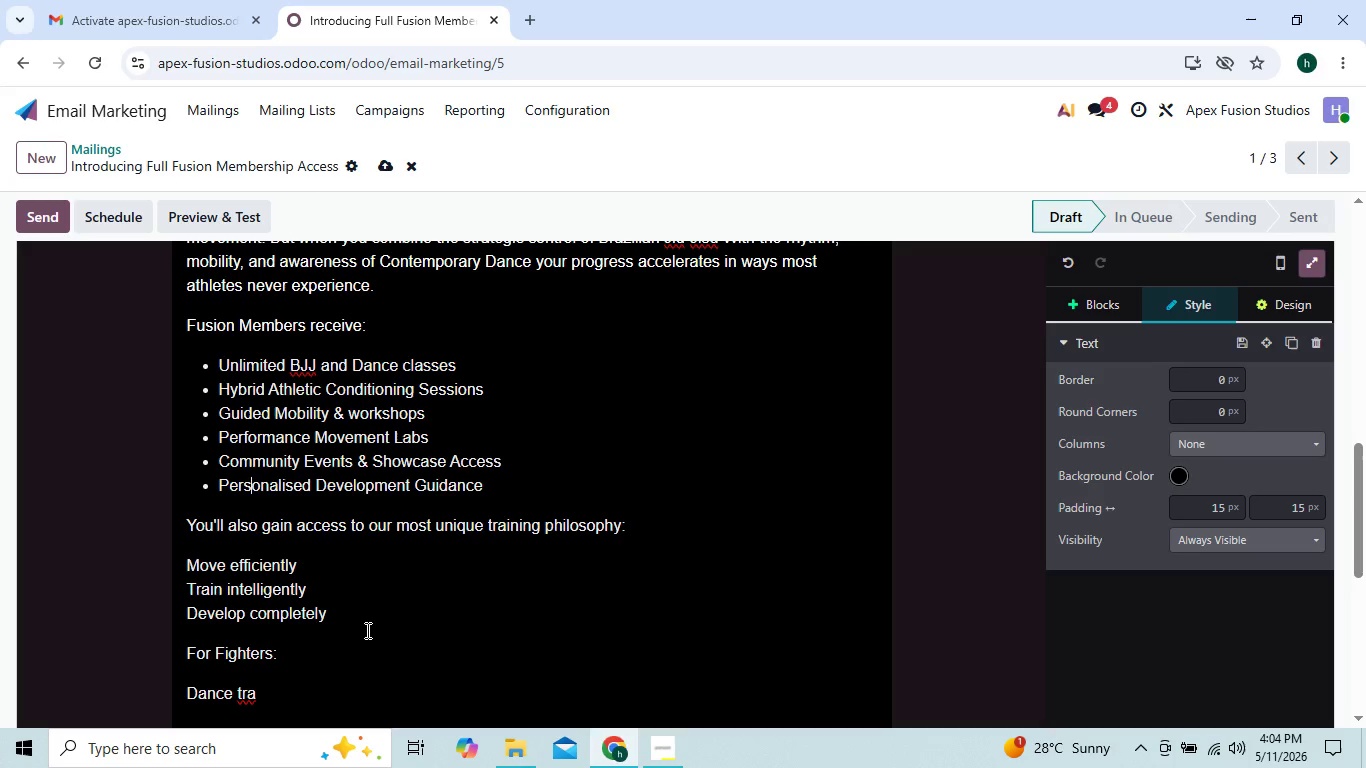 
key(ArrowUp)
 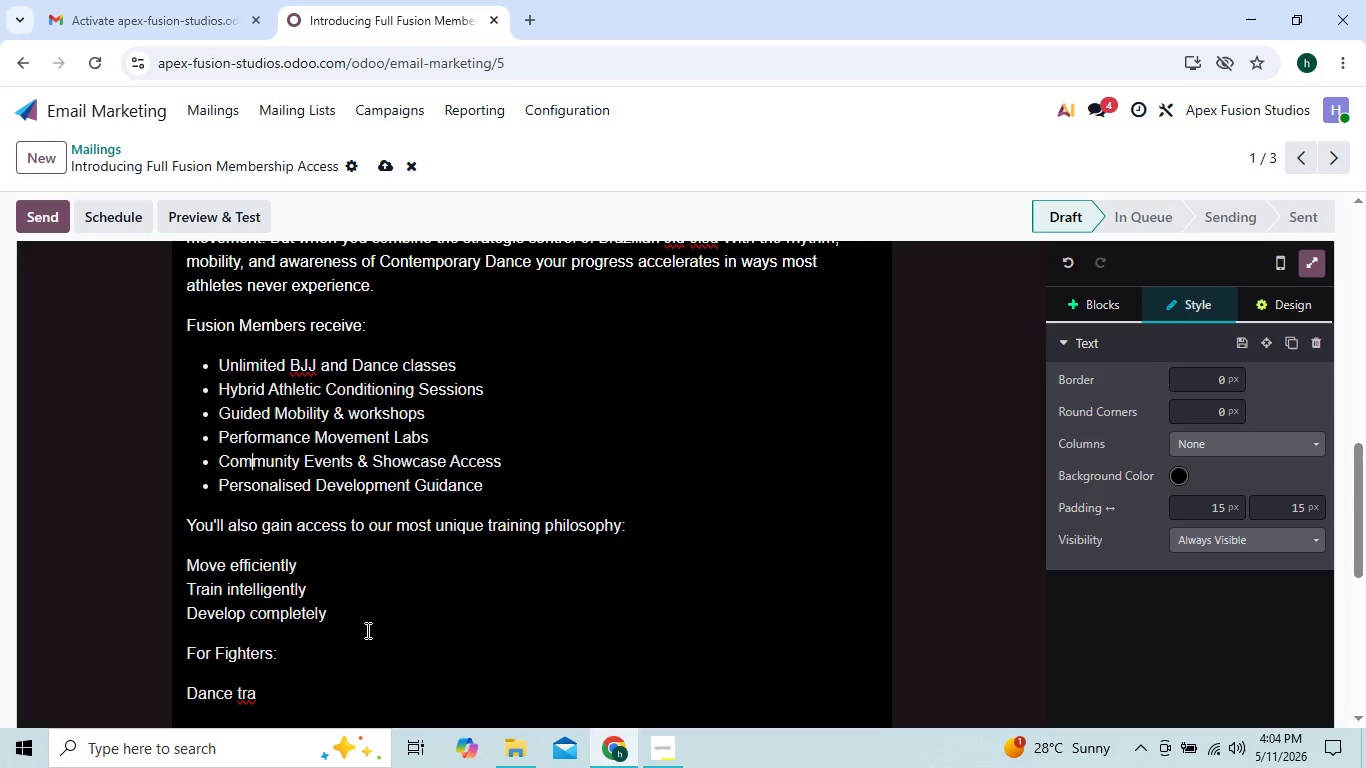 
key(ArrowUp)
 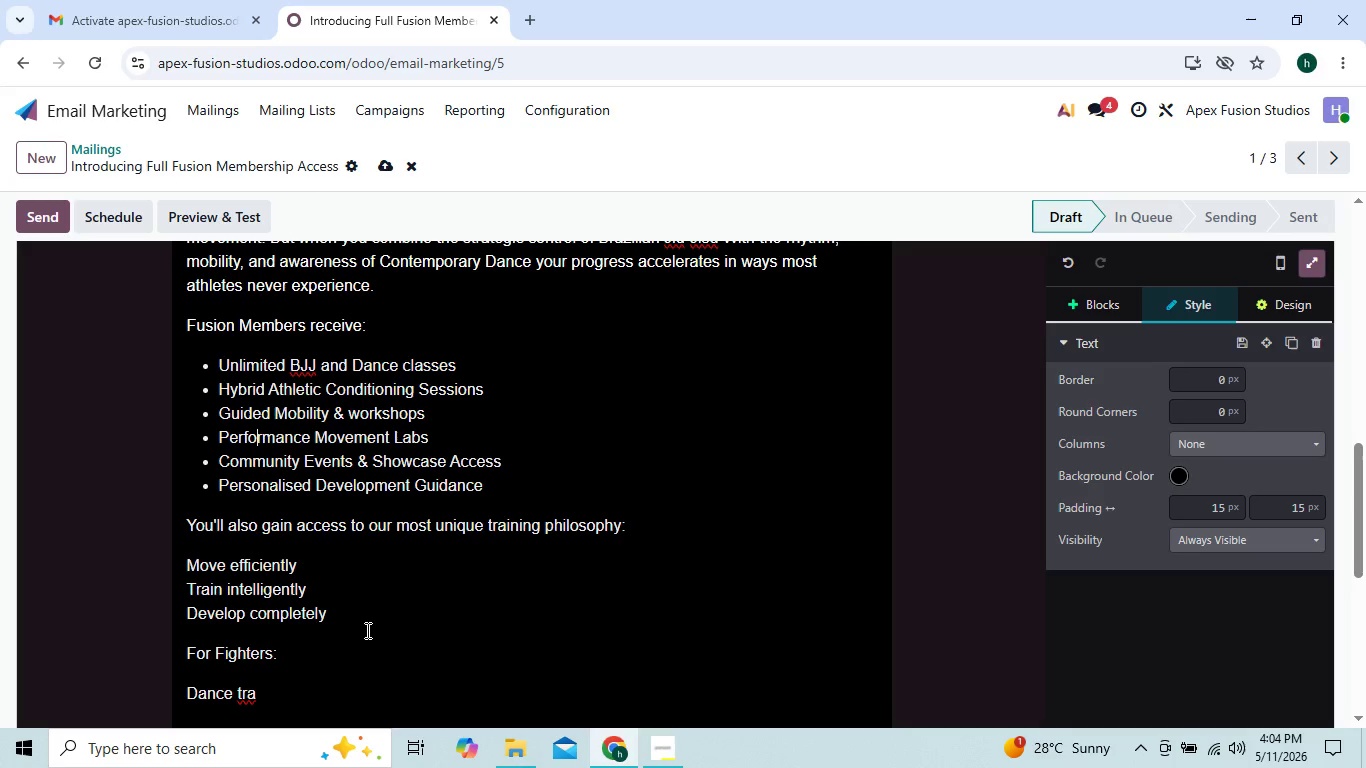 
key(ArrowUp)
 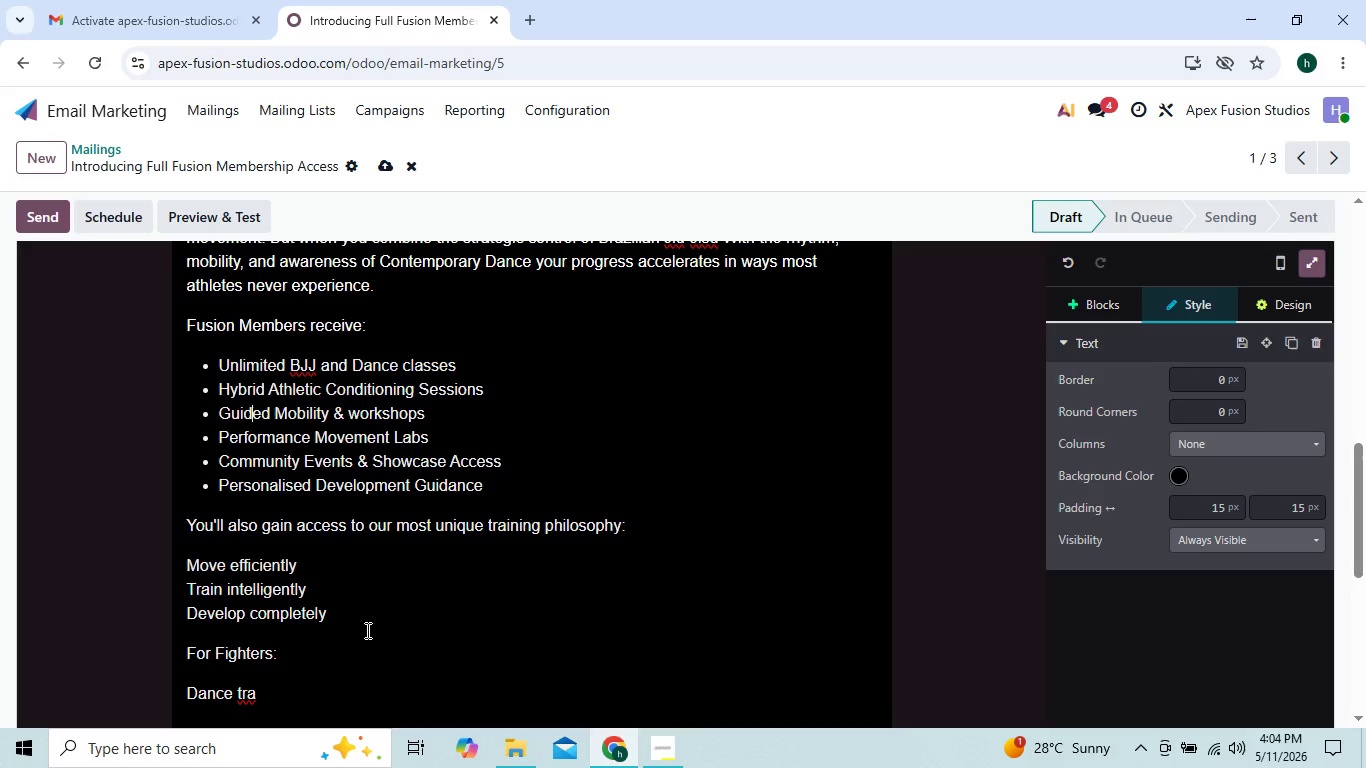 
key(ArrowUp)
 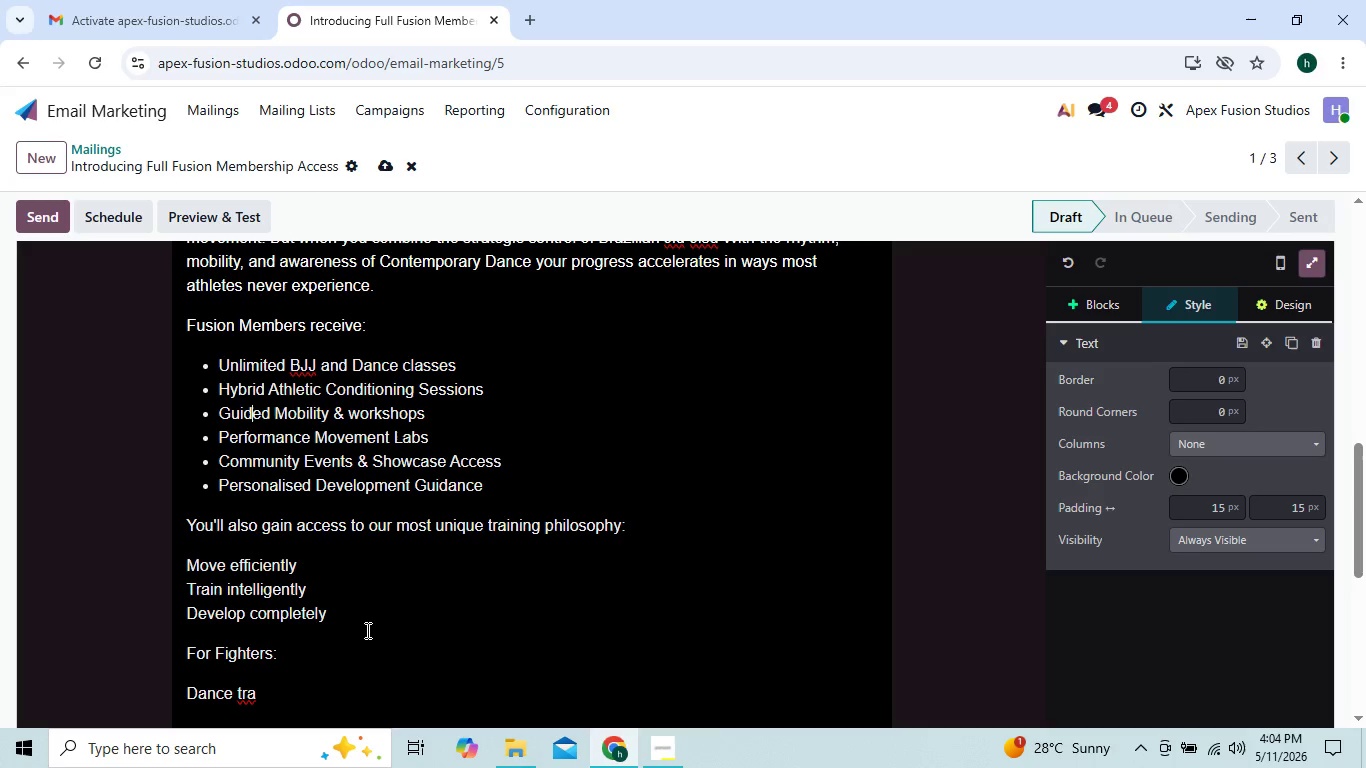 
key(ArrowDown)
 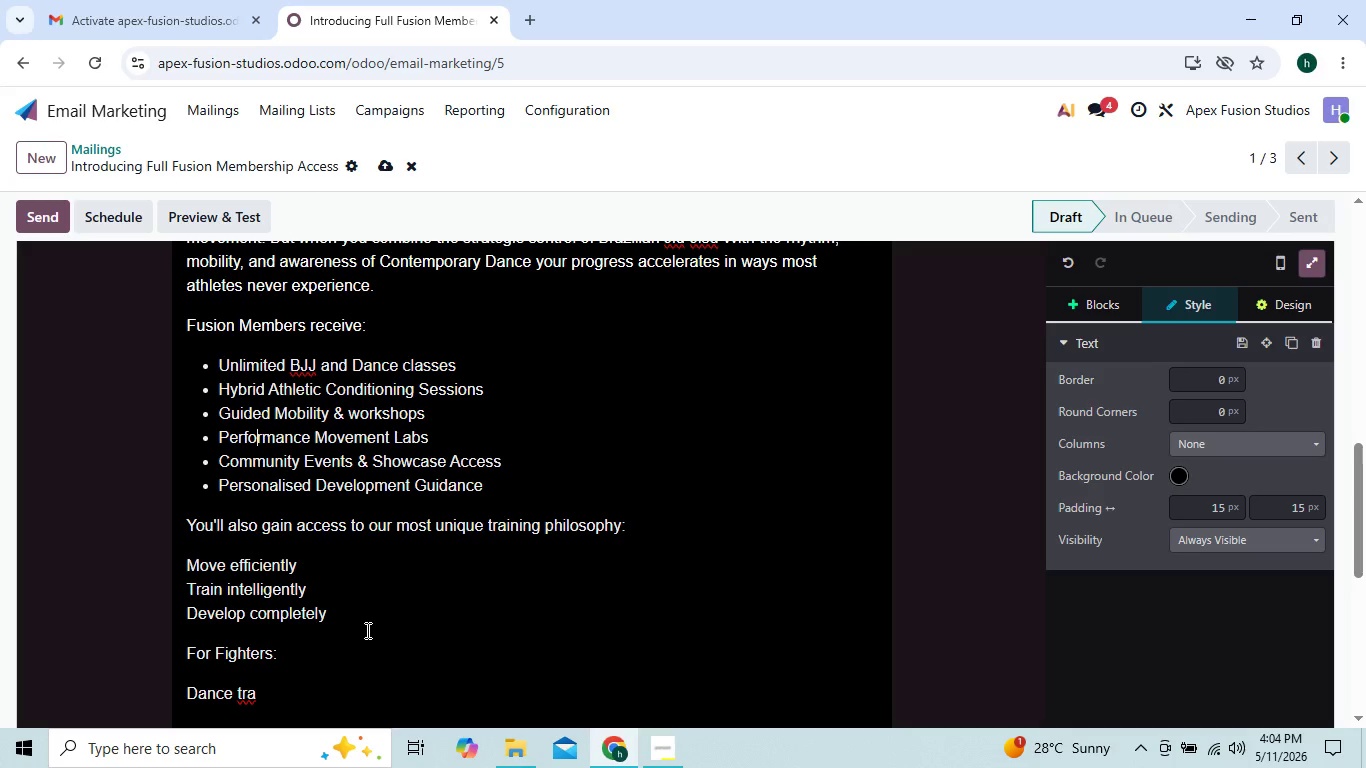 
key(ArrowDown)
 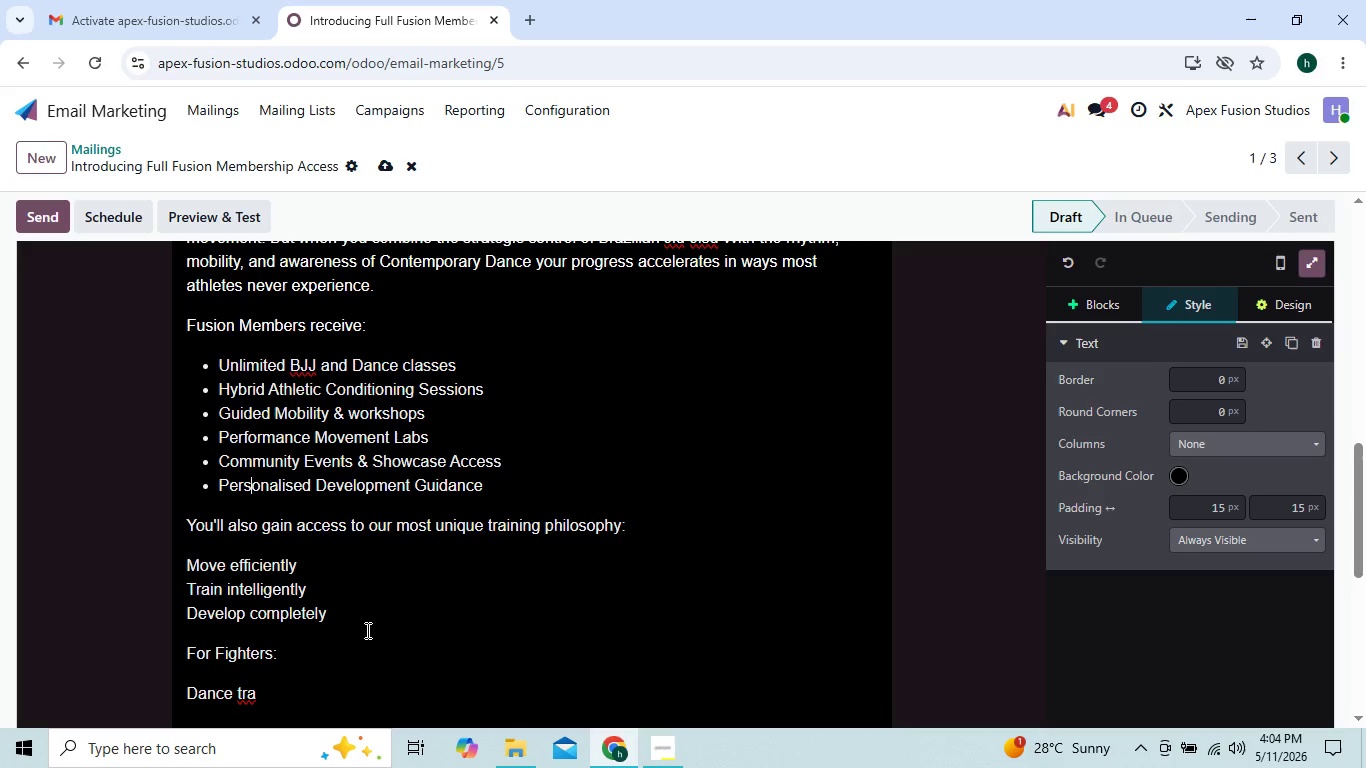 
key(ArrowDown)
 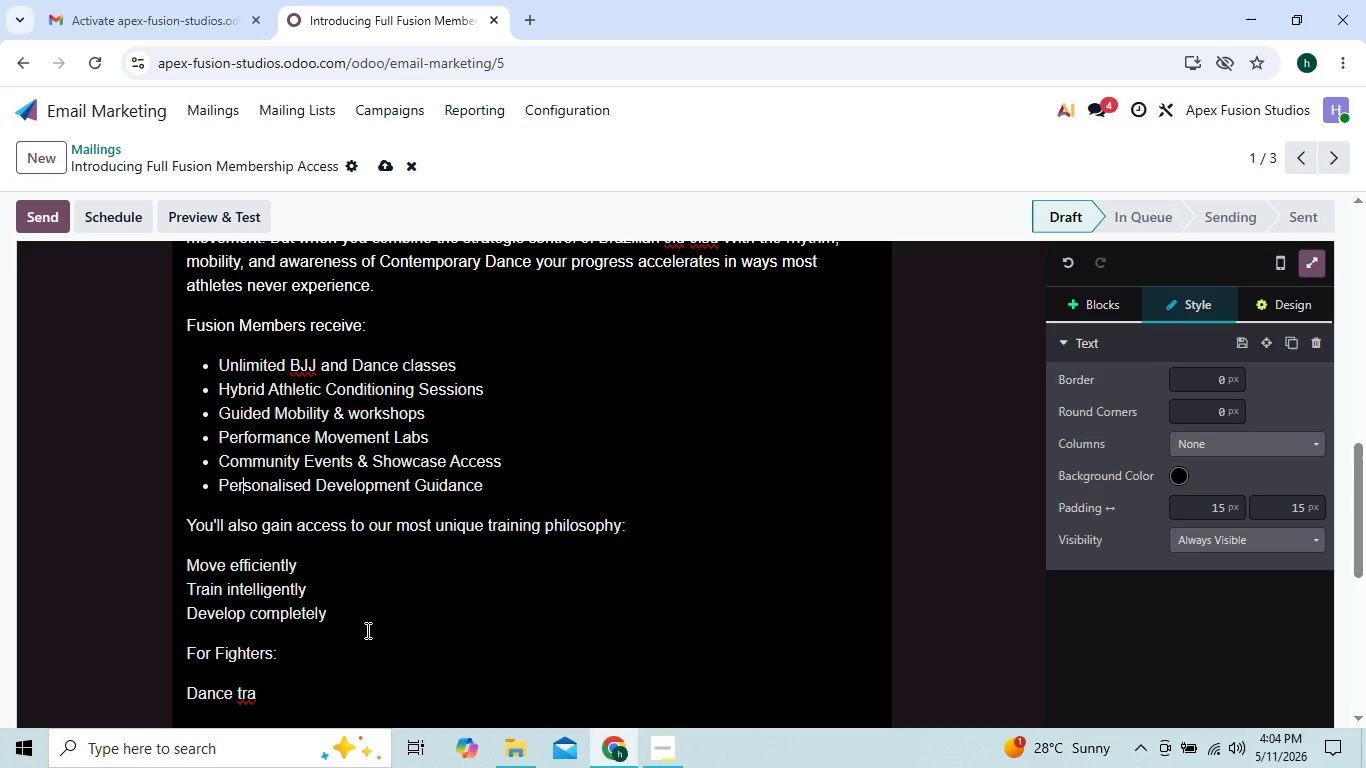 
key(ArrowLeft)
 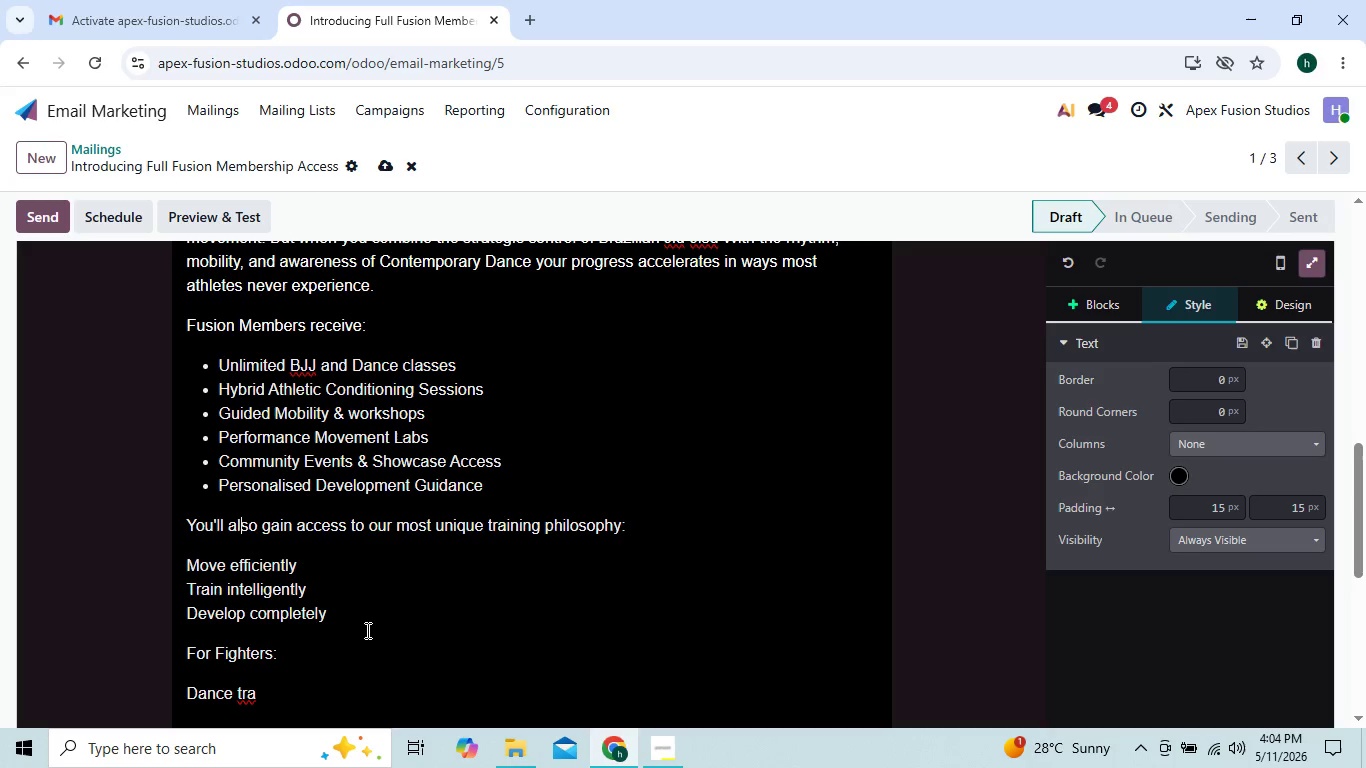 
key(ArrowDown)
 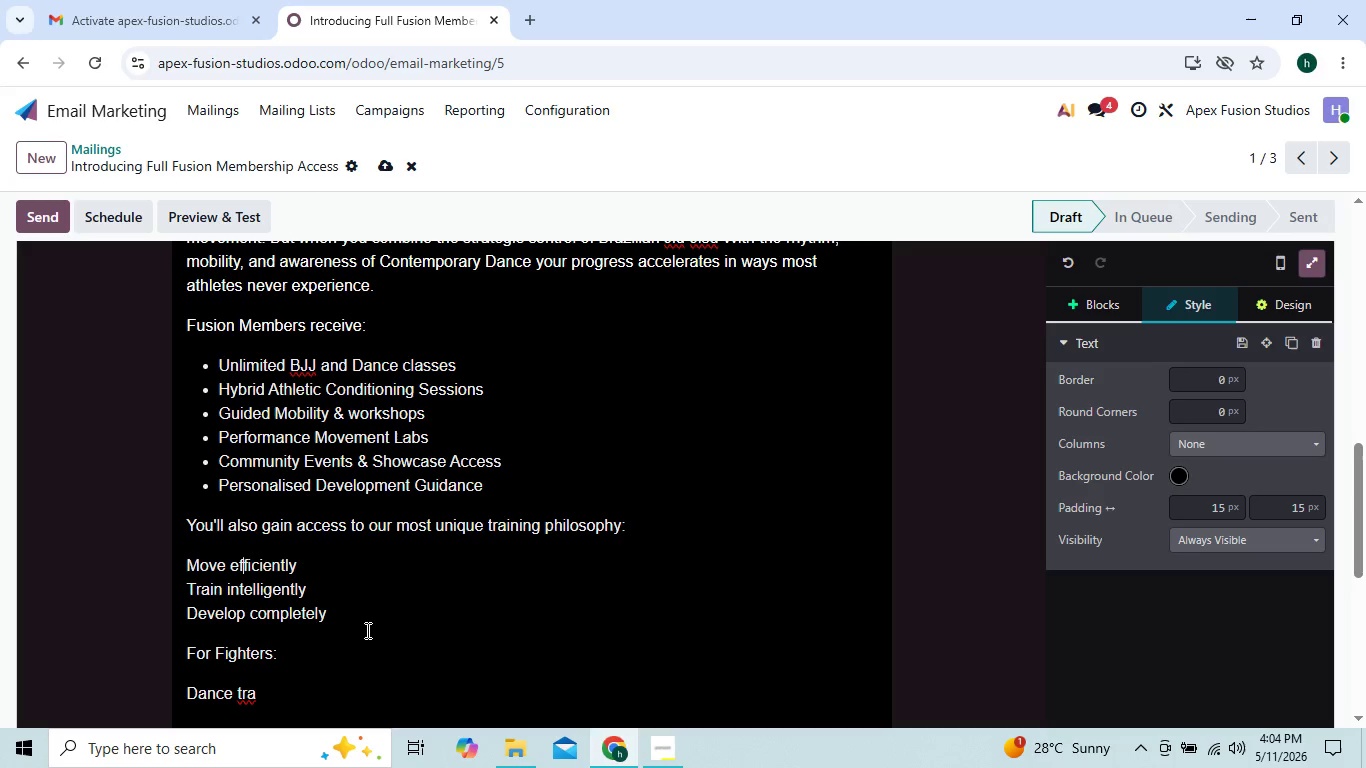 
key(ArrowDown)
 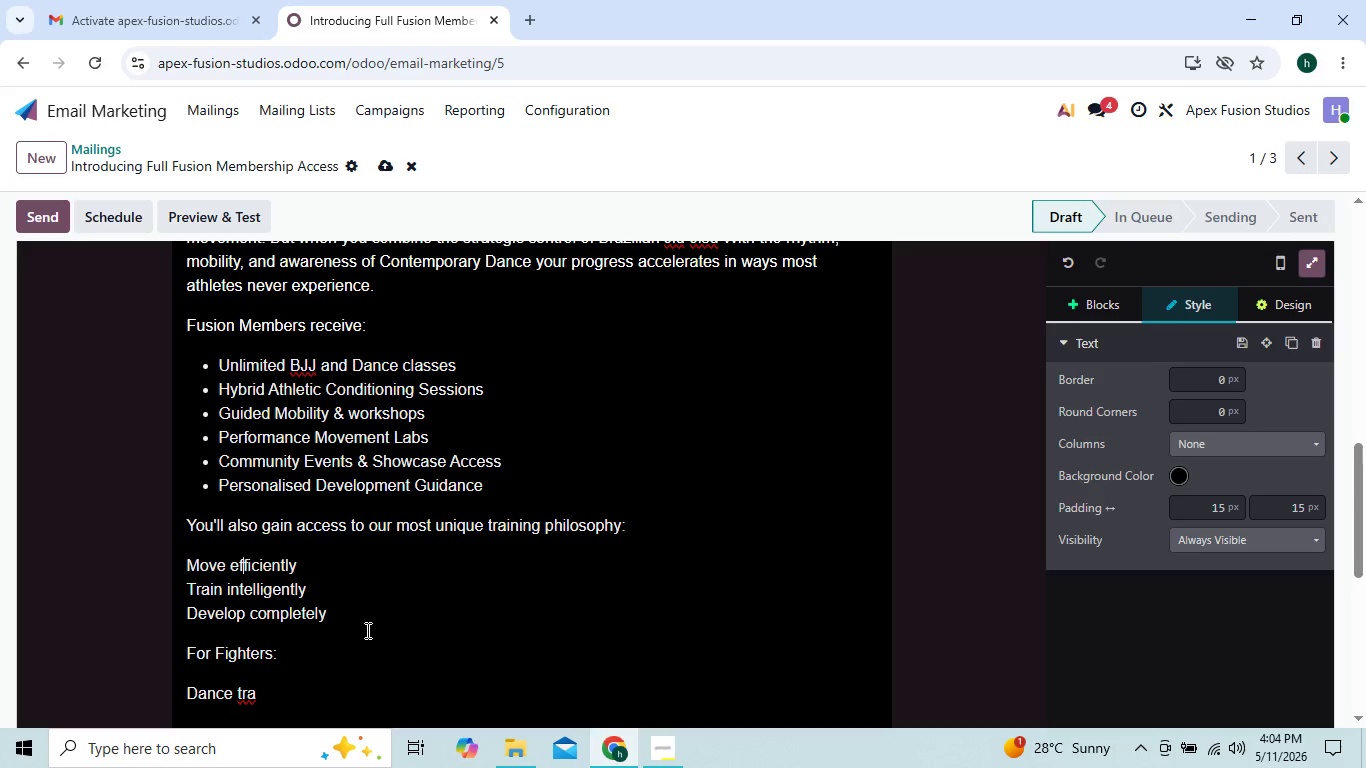 
key(ArrowDown)
 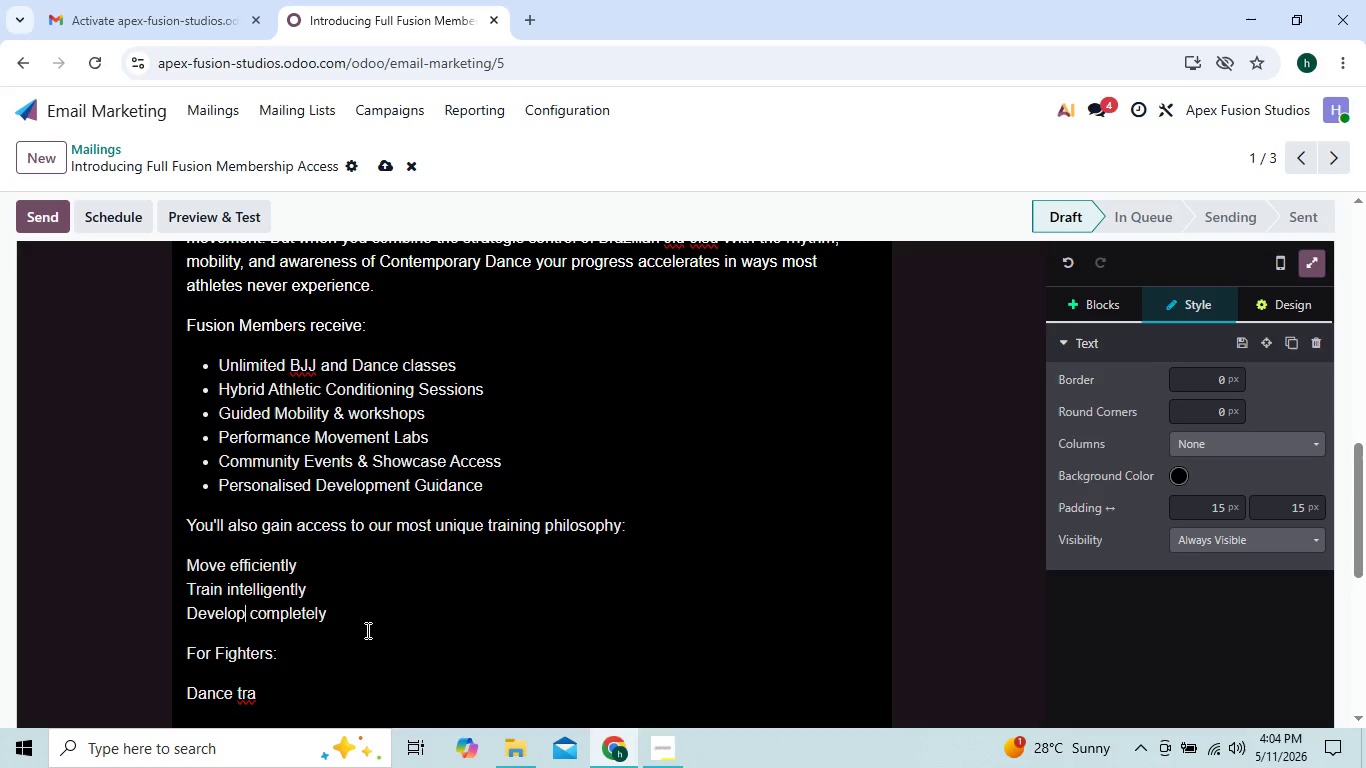 
key(ArrowDown)
 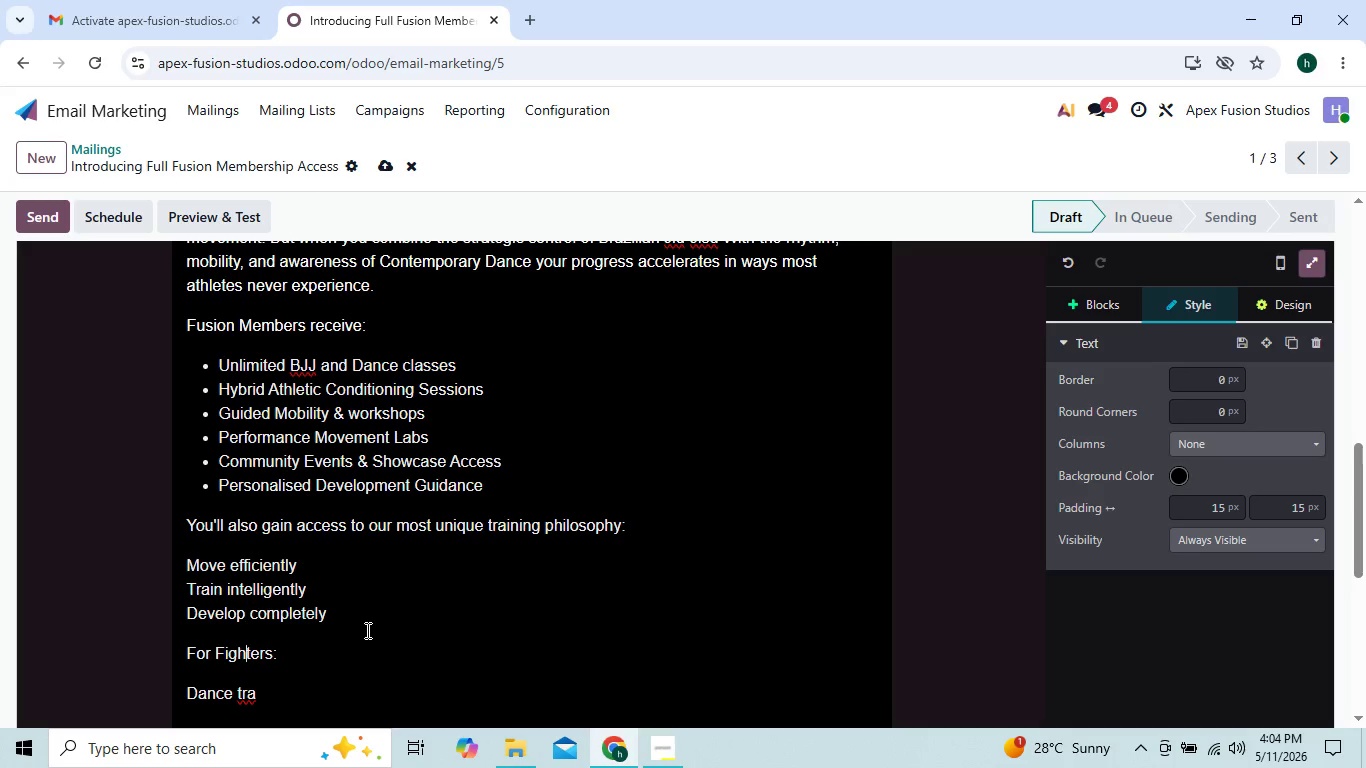 
key(ArrowDown)
 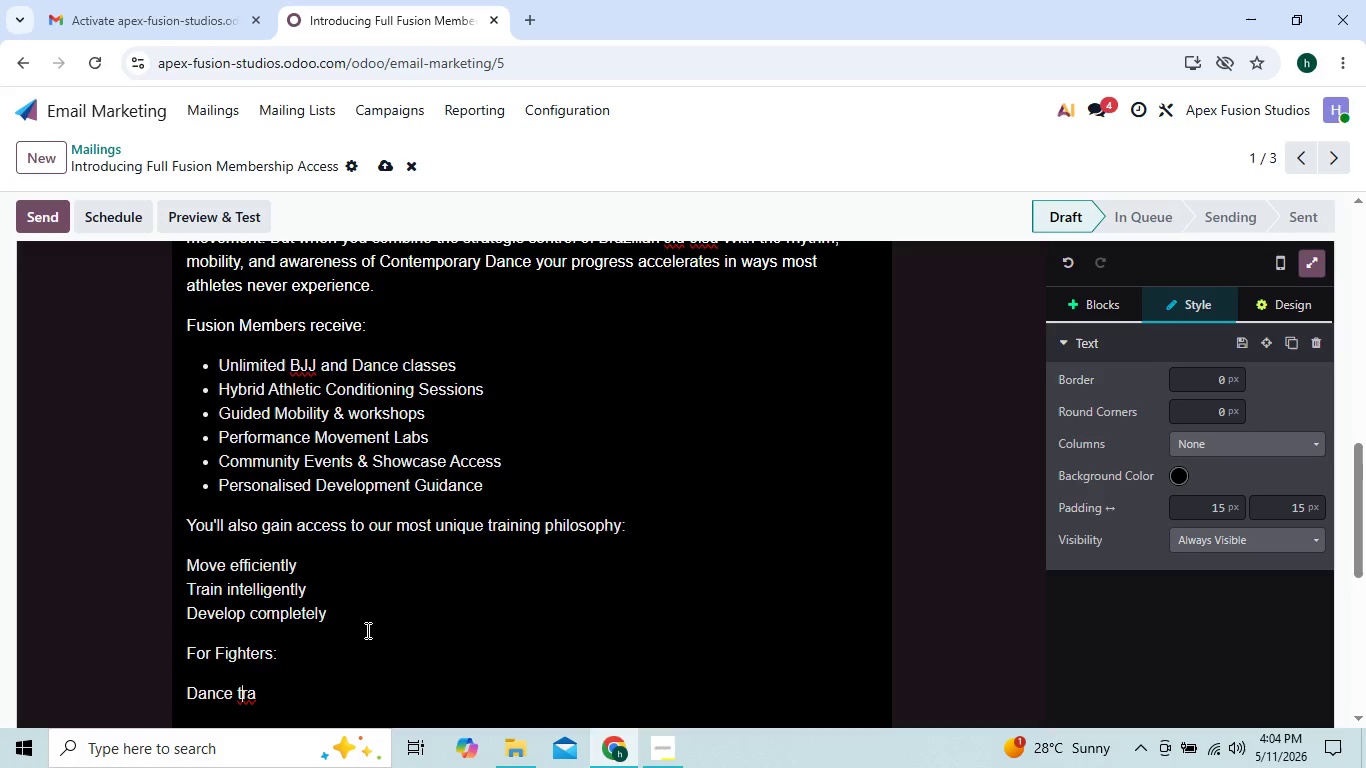 
key(ArrowDown)
 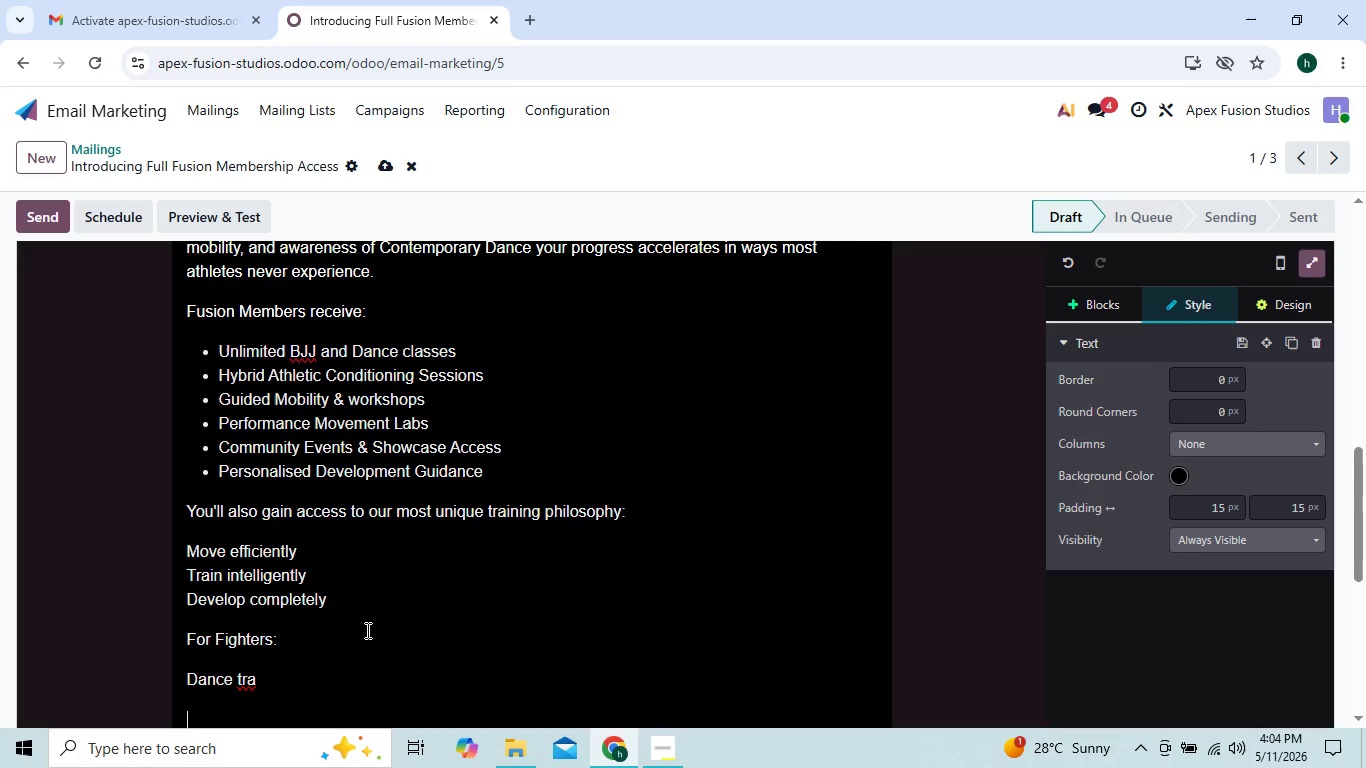 
key(ArrowDown)
 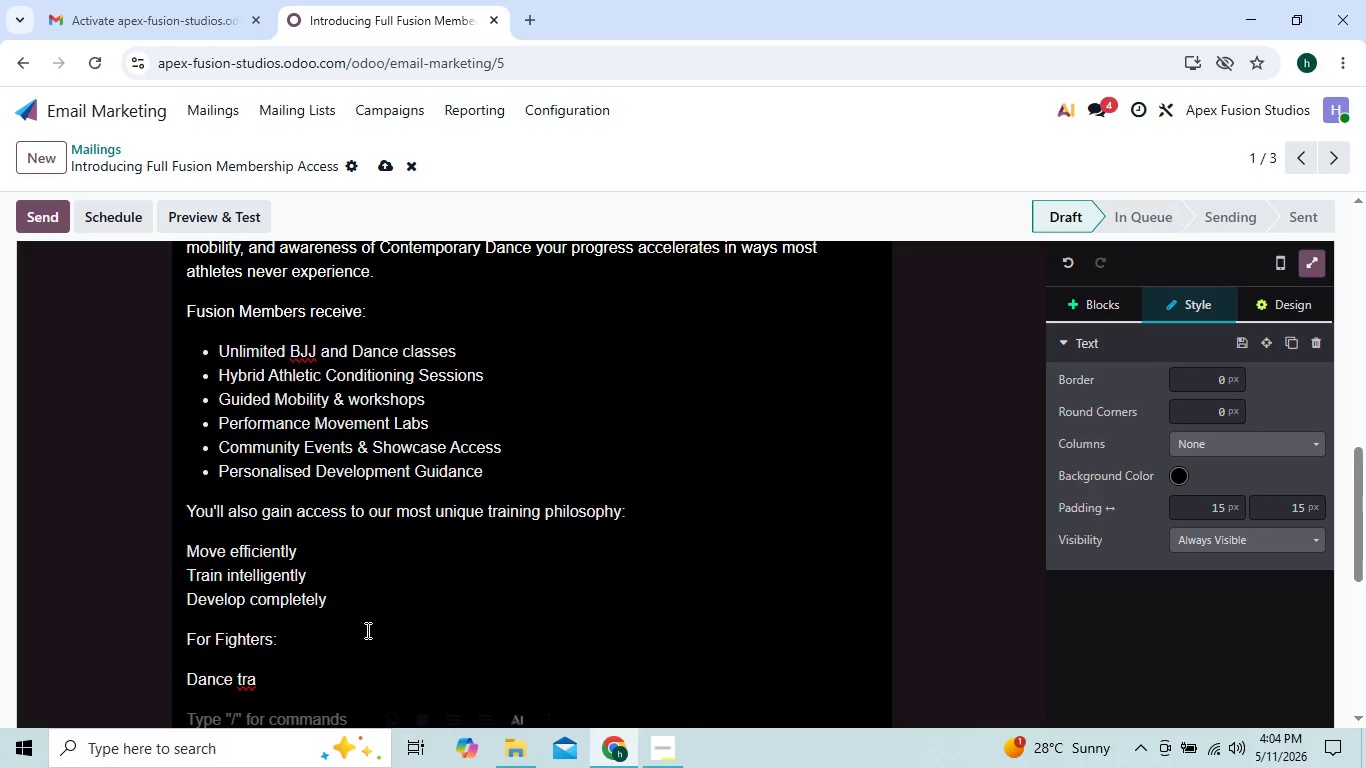 
key(ArrowUp)
 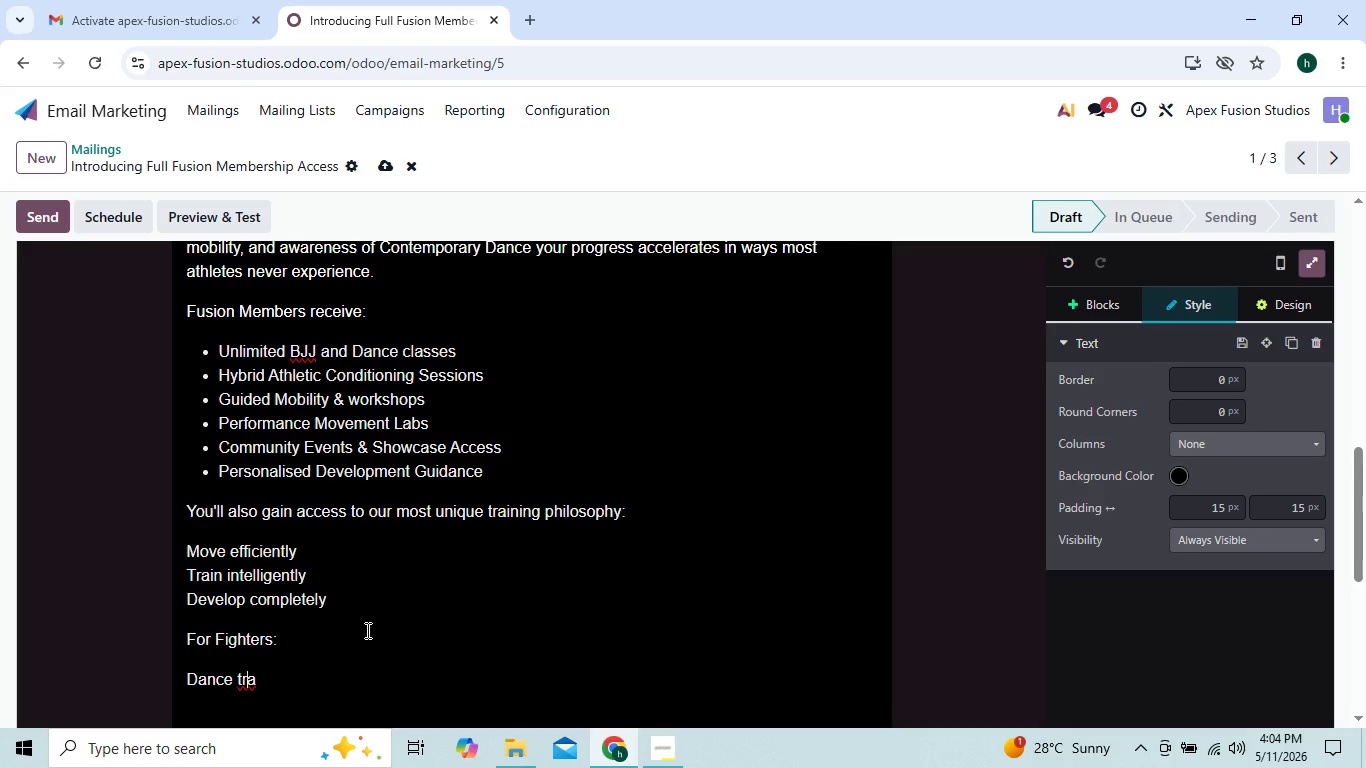 
key(ArrowRight)
 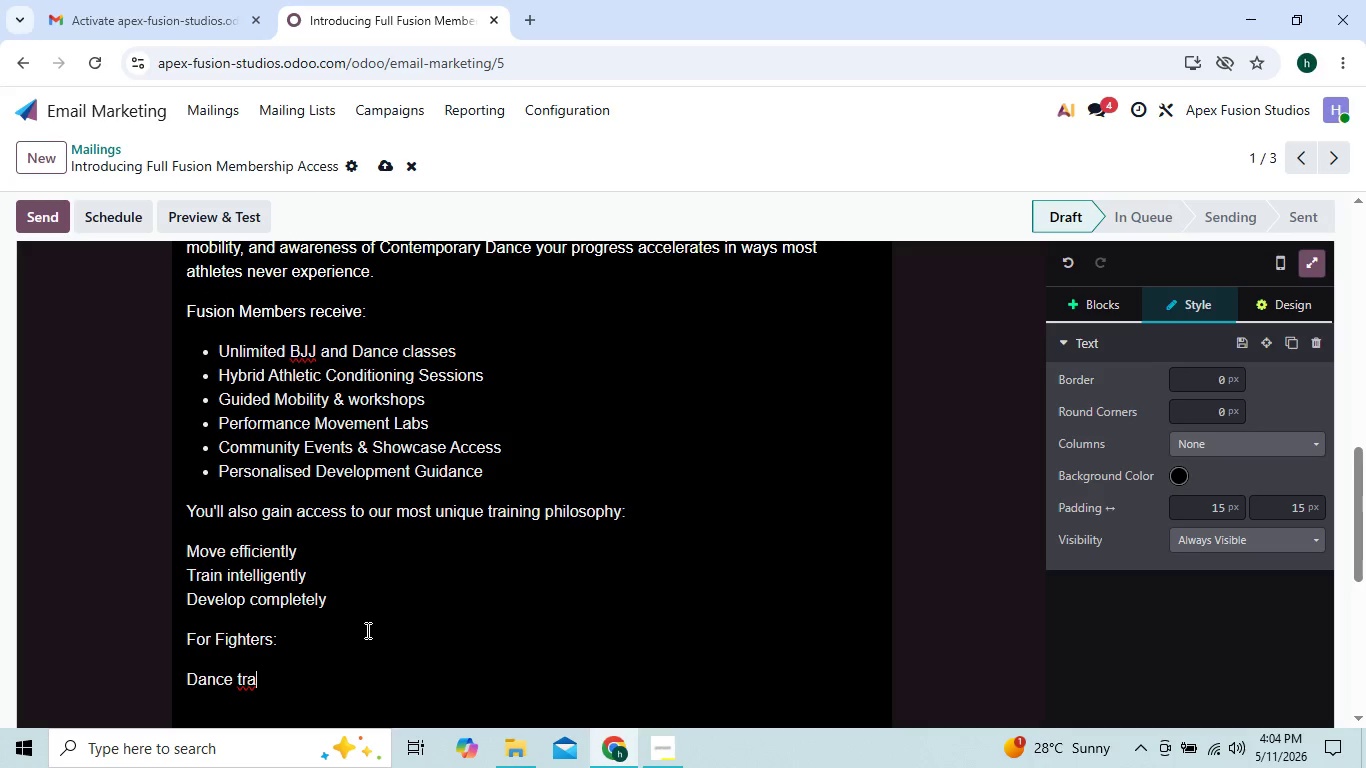 
key(ArrowRight)
 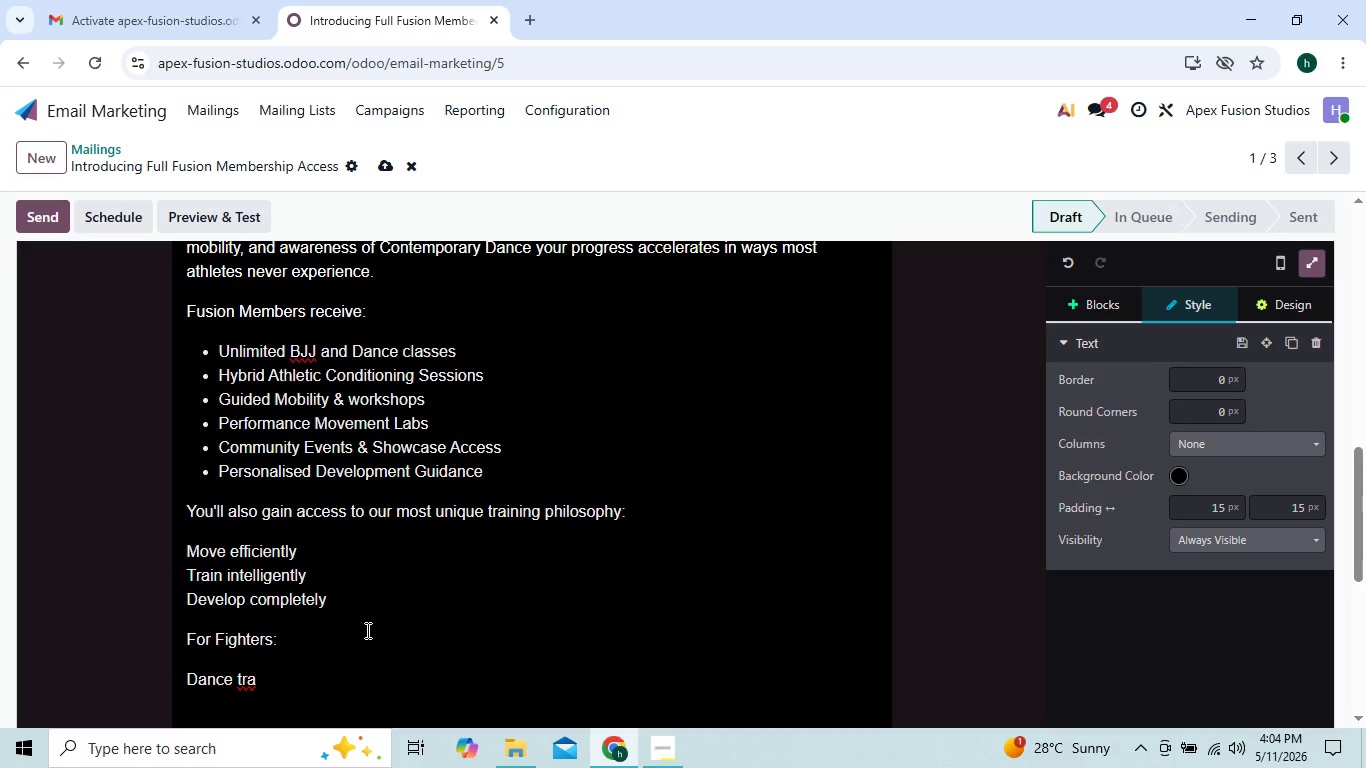 
key(ArrowLeft)
 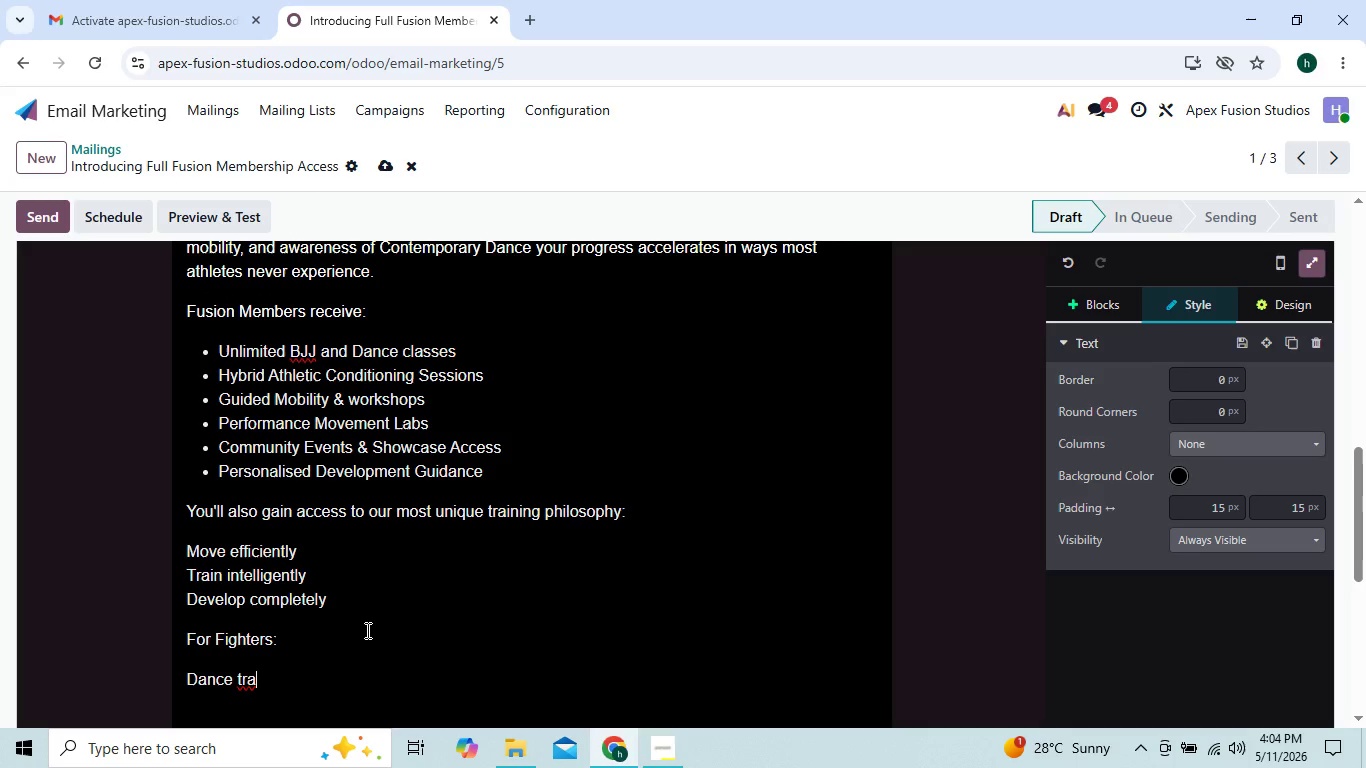 
key(ArrowRight)
 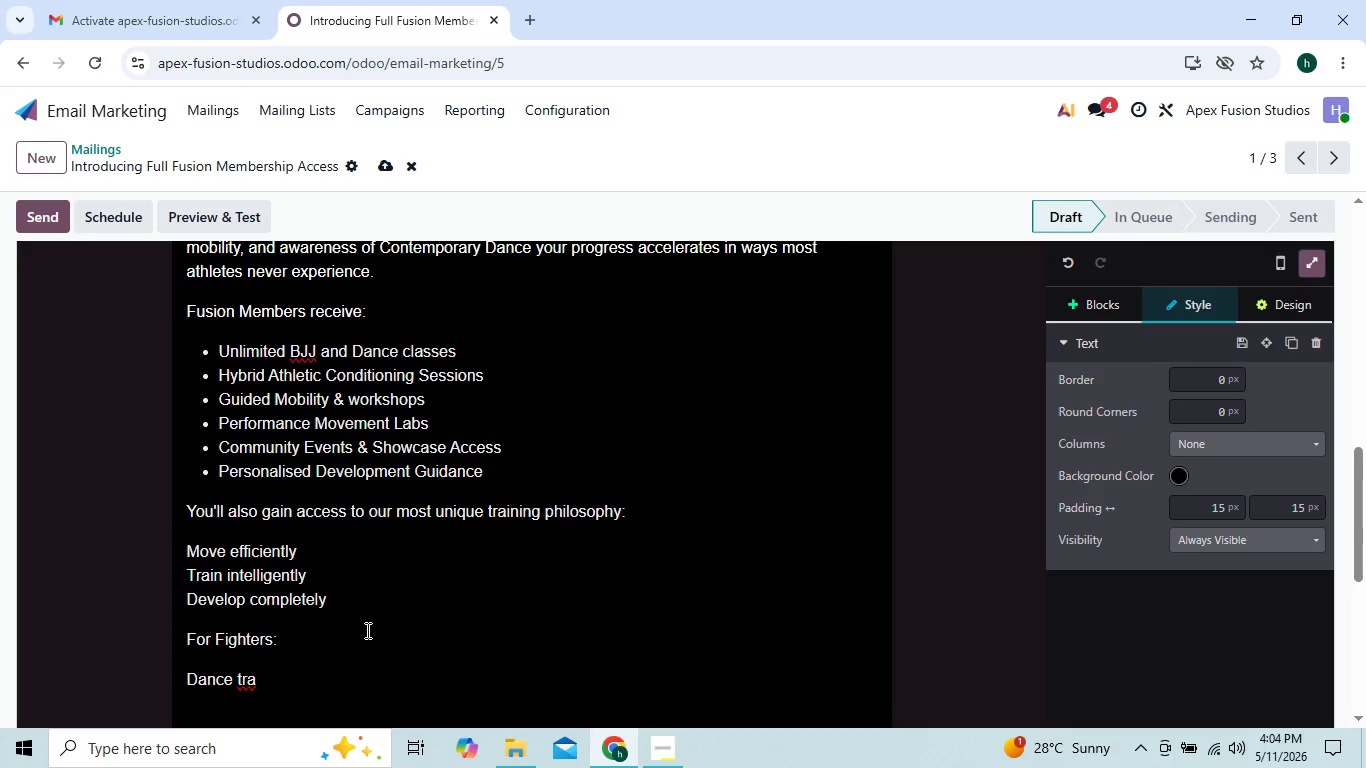 
type(ining improves footwork, flexibility,nre)
key(Backspace)
key(Backspace)
key(Backspace)
type( reaction speed posture )
key(Backspace)
type(, and stronger body control.)
 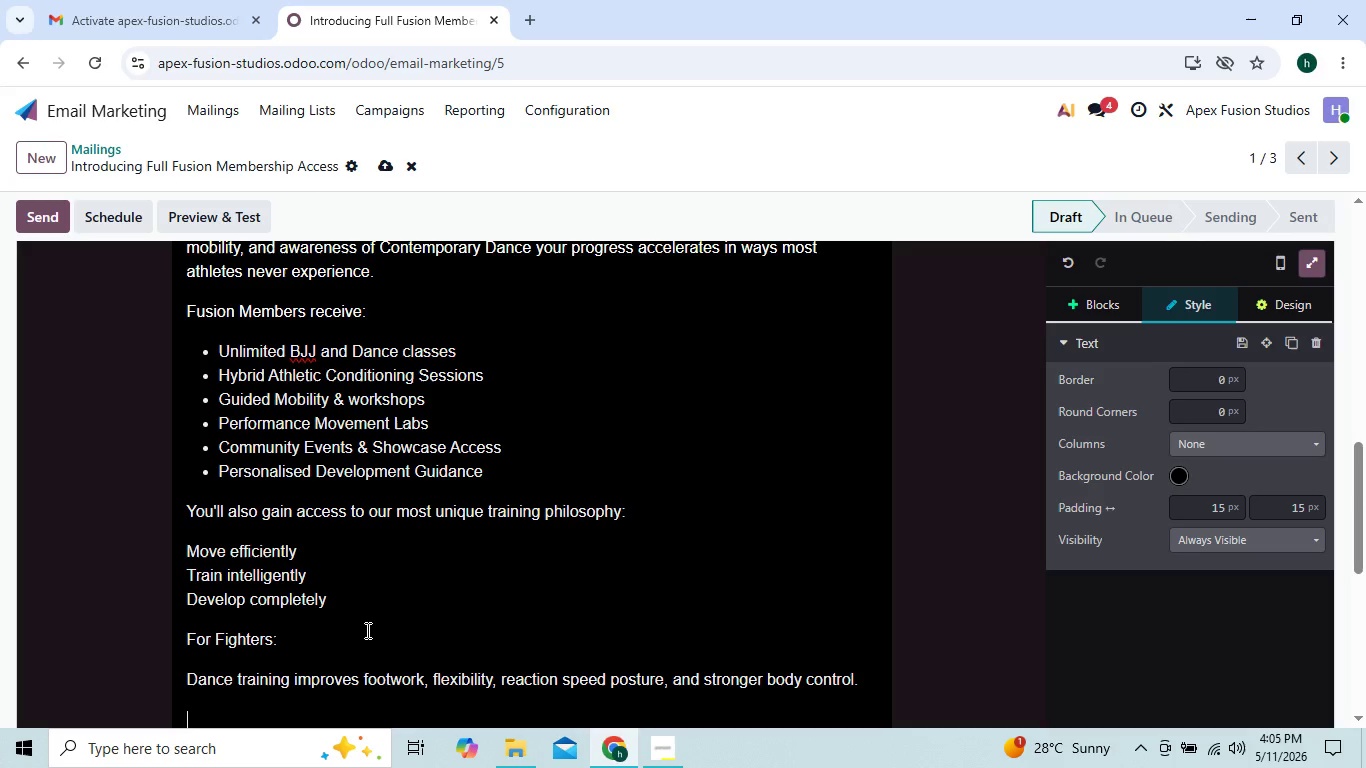 
key(Enter)
 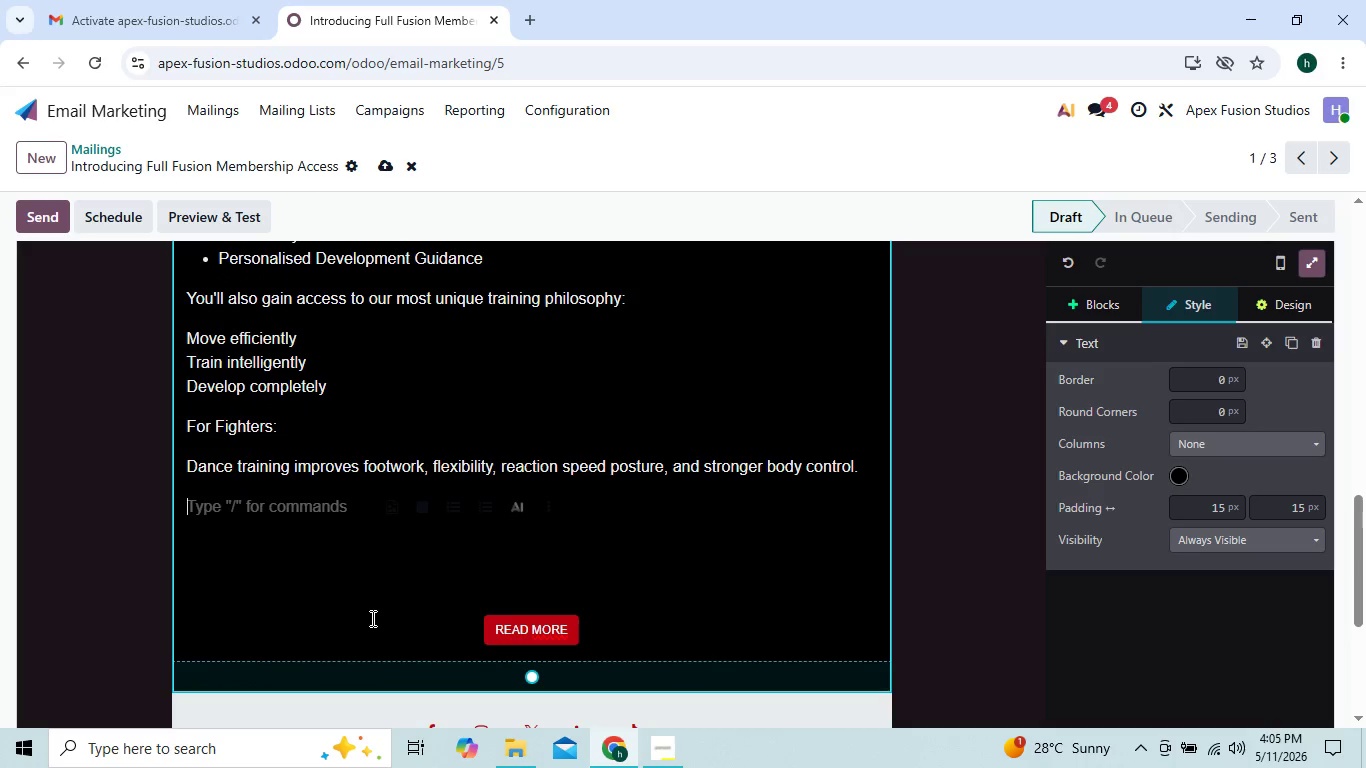 
key(Backspace)
 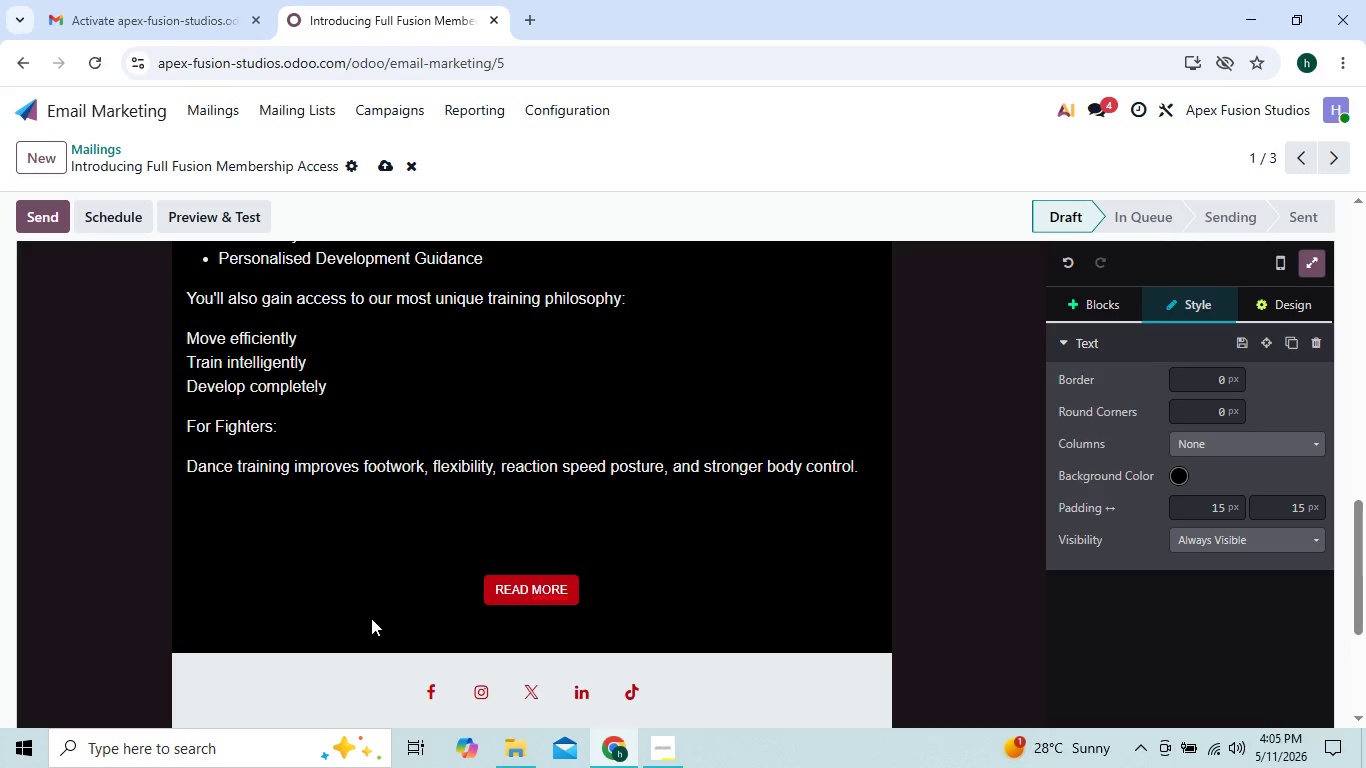 
key(Enter)
 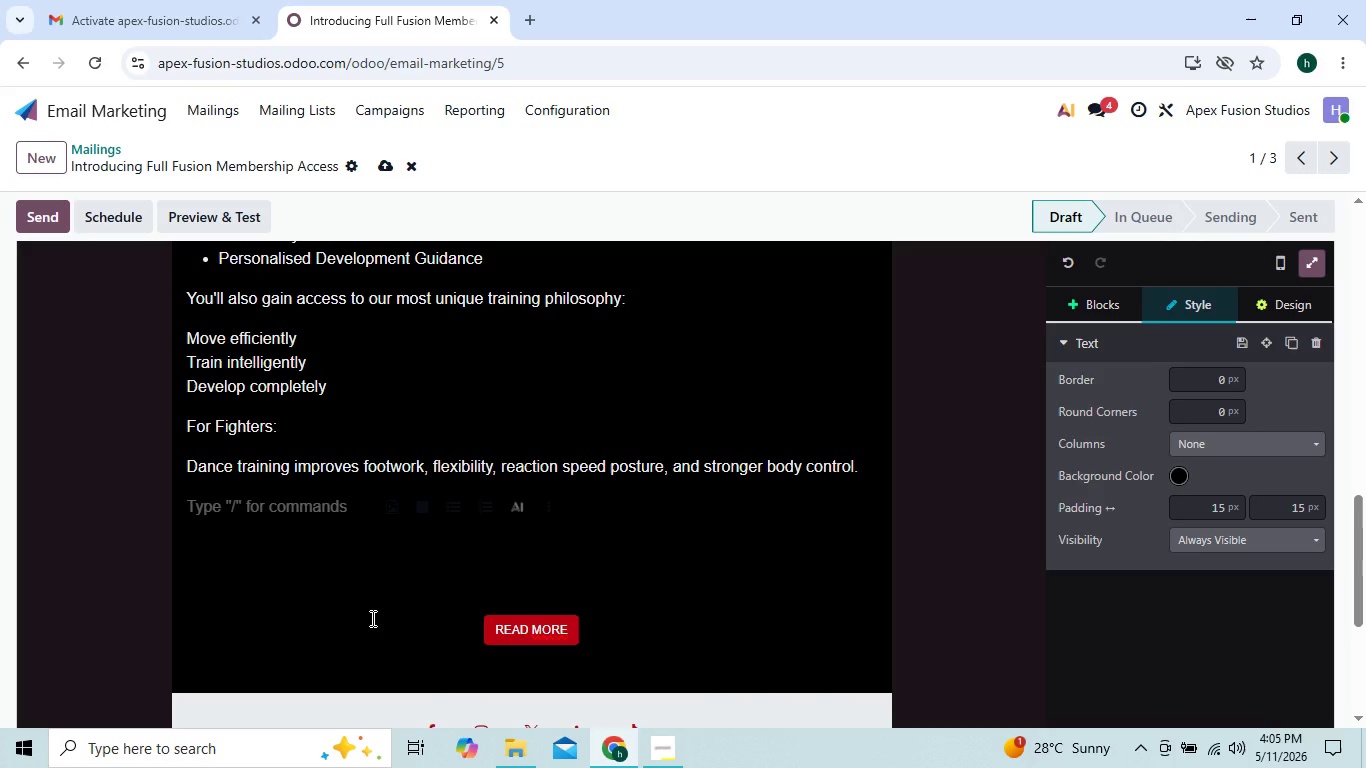 
key(ArrowUp)
 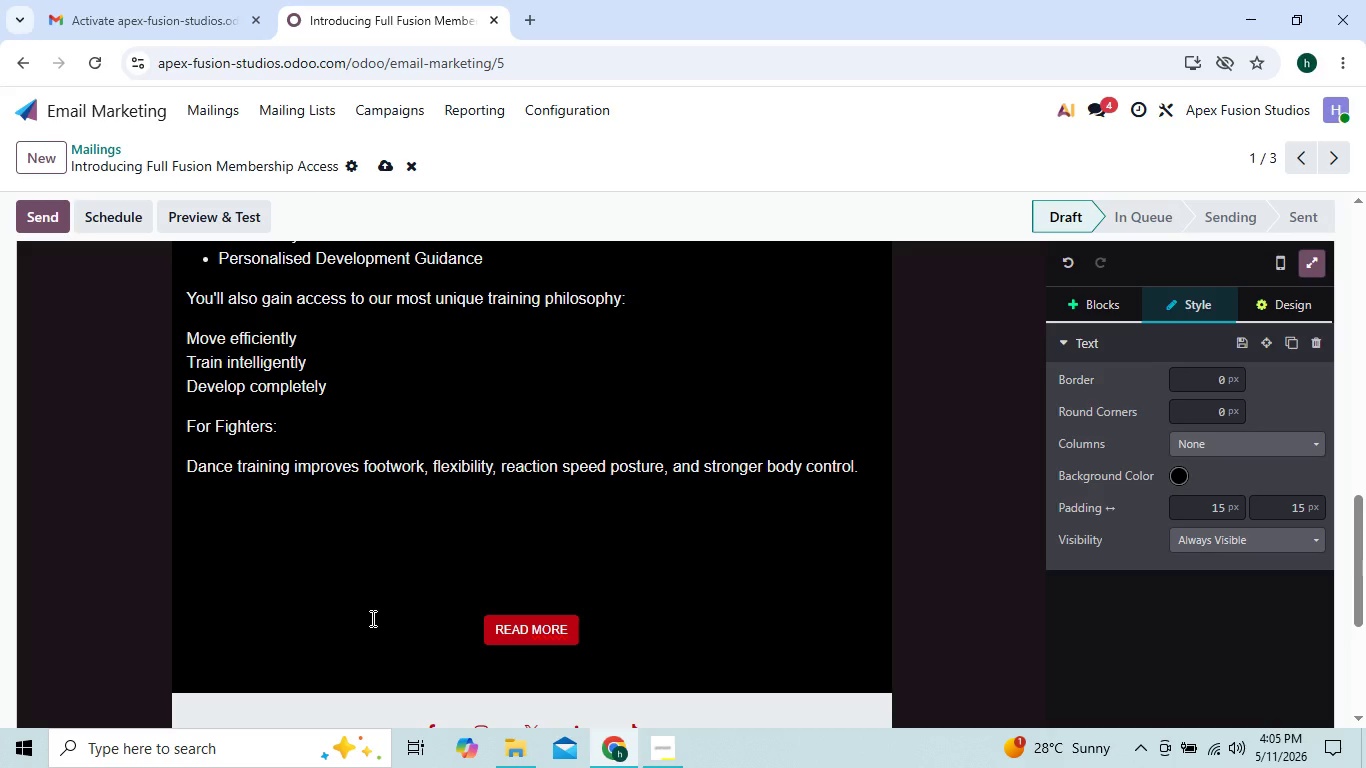 
key(ArrowUp)
 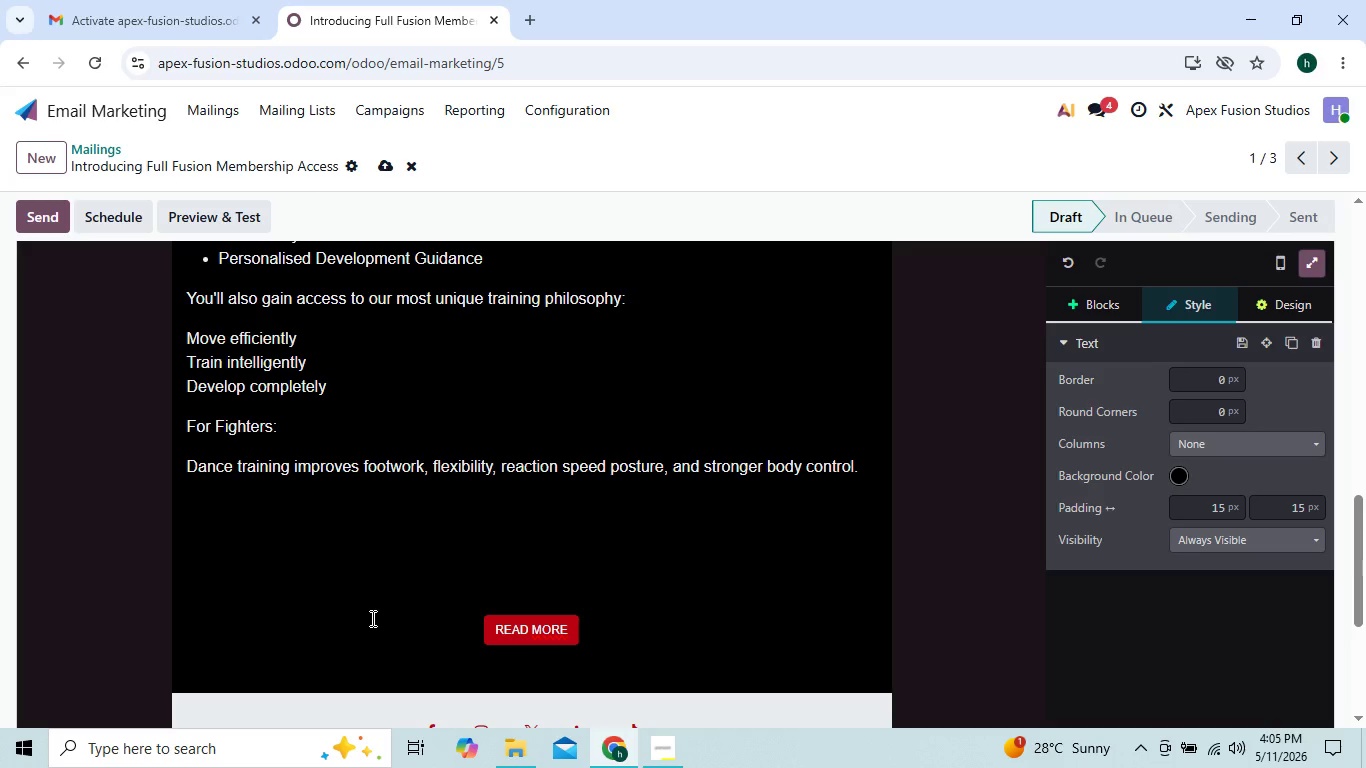 
key(ArrowDown)
 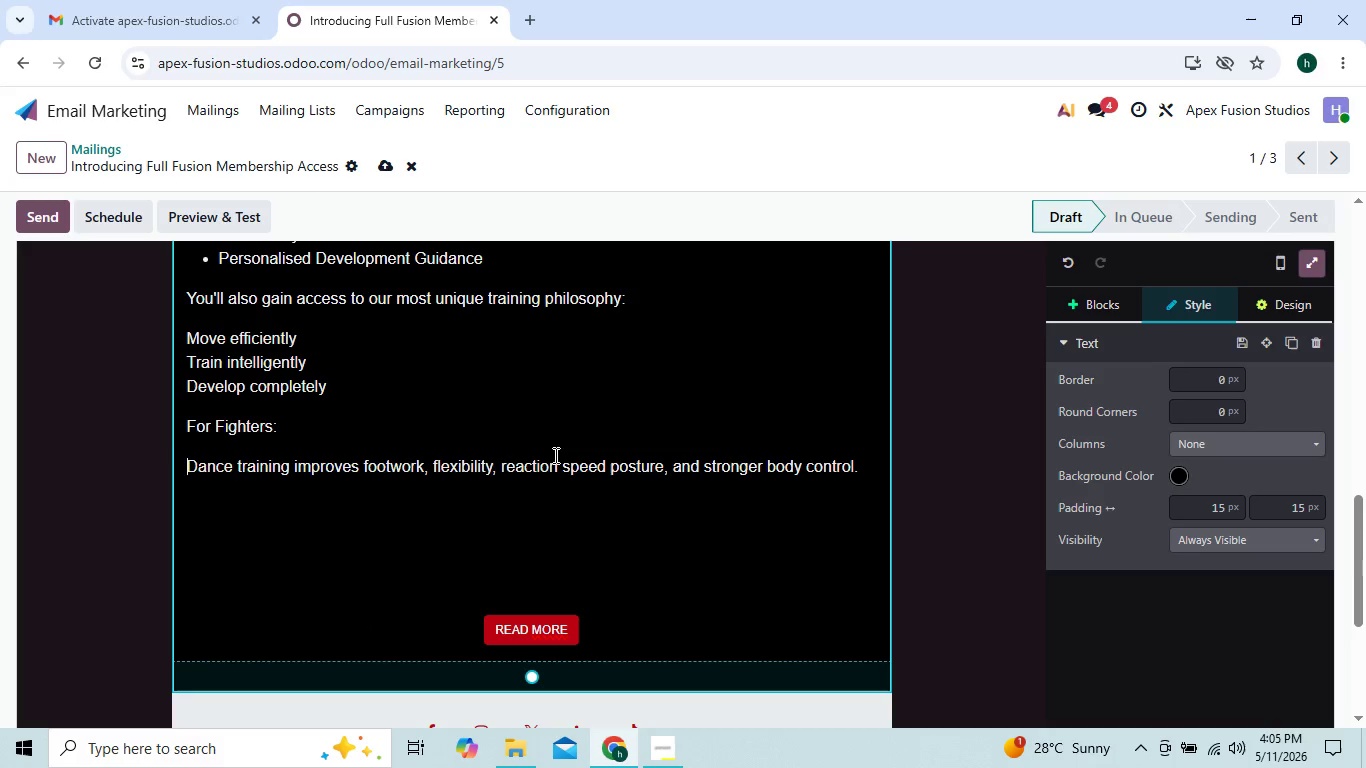 
wait(10.69)
 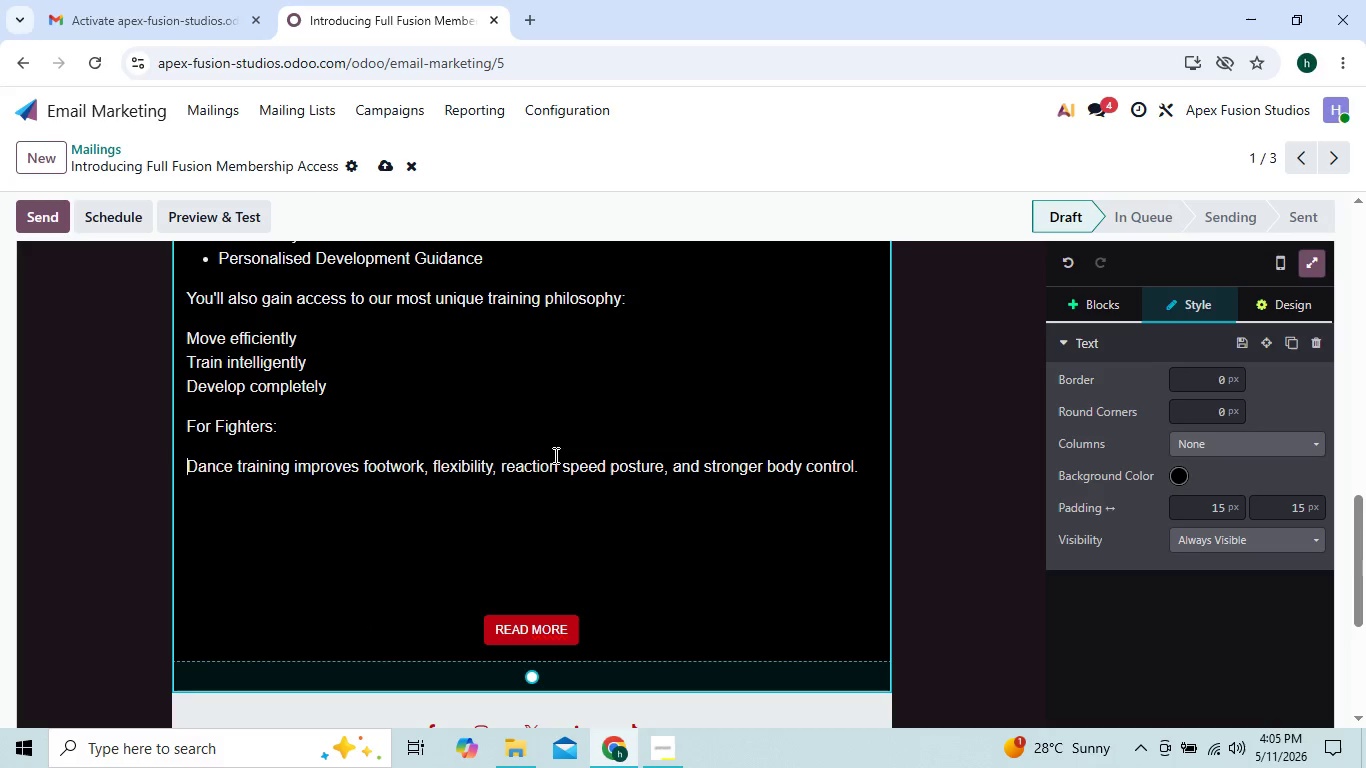 
left_click([862, 465])
 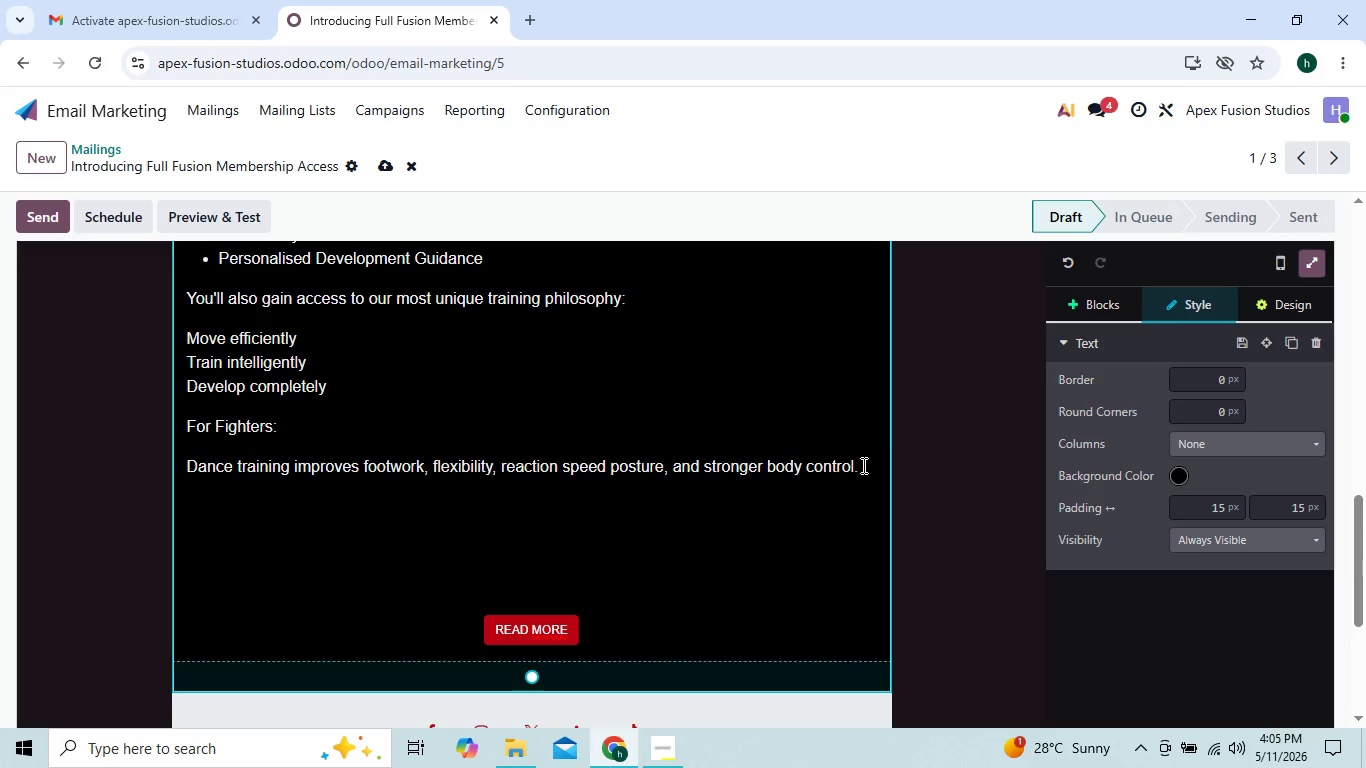 
key(Backspace)
key(Backspace)
key(Backspace)
key(Backspace)
key(Backspace)
key(Backspace)
key(Backspace)
key(Backspace)
key(Backspace)
key(Backspace)
key(Backspace)
key(Backspace)
key(Backspace)
key(Backspace)
key(Backspace)
key(Backspace)
key(Backspace)
key(Backspace)
key(Backspace)
key(Backspace)
key(Backspace)
key(Backspace)
type(balance)
 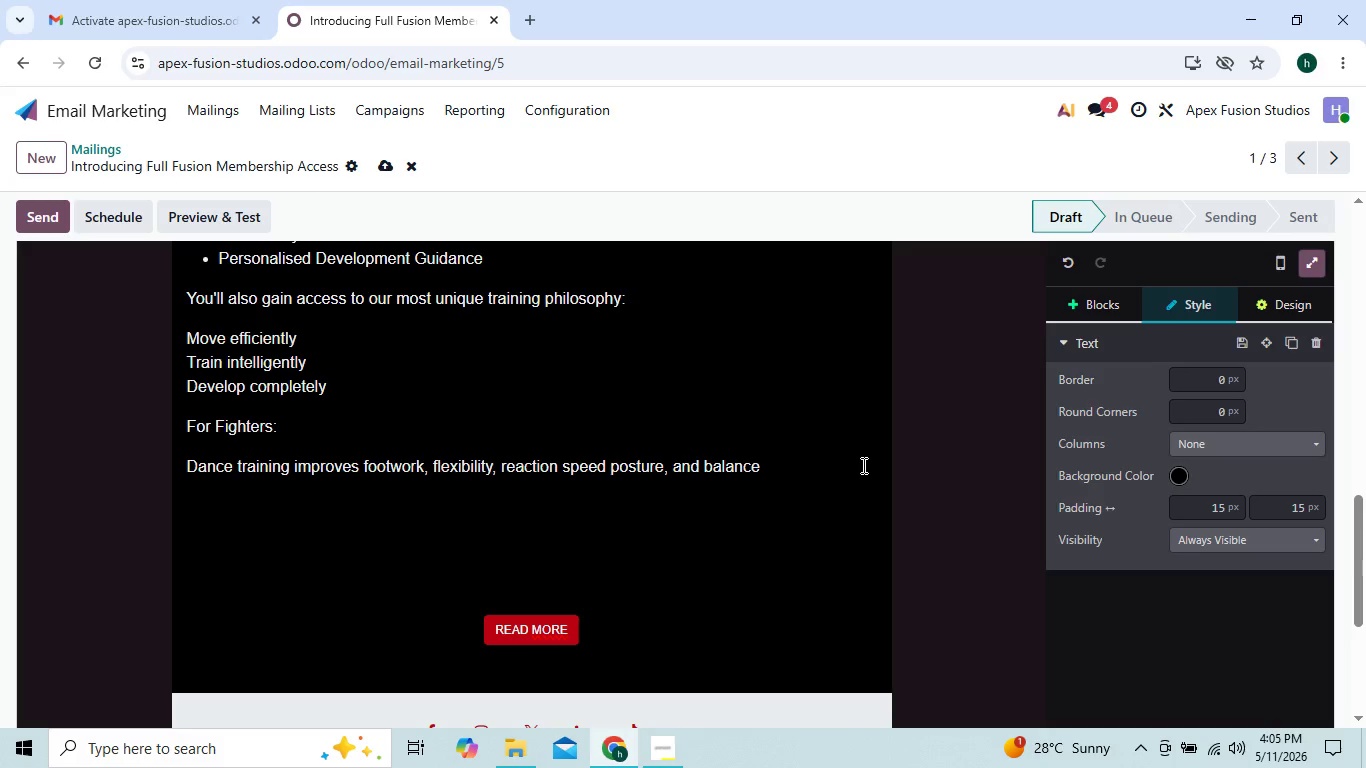 
type( during scrambles and guard exchanges.)
 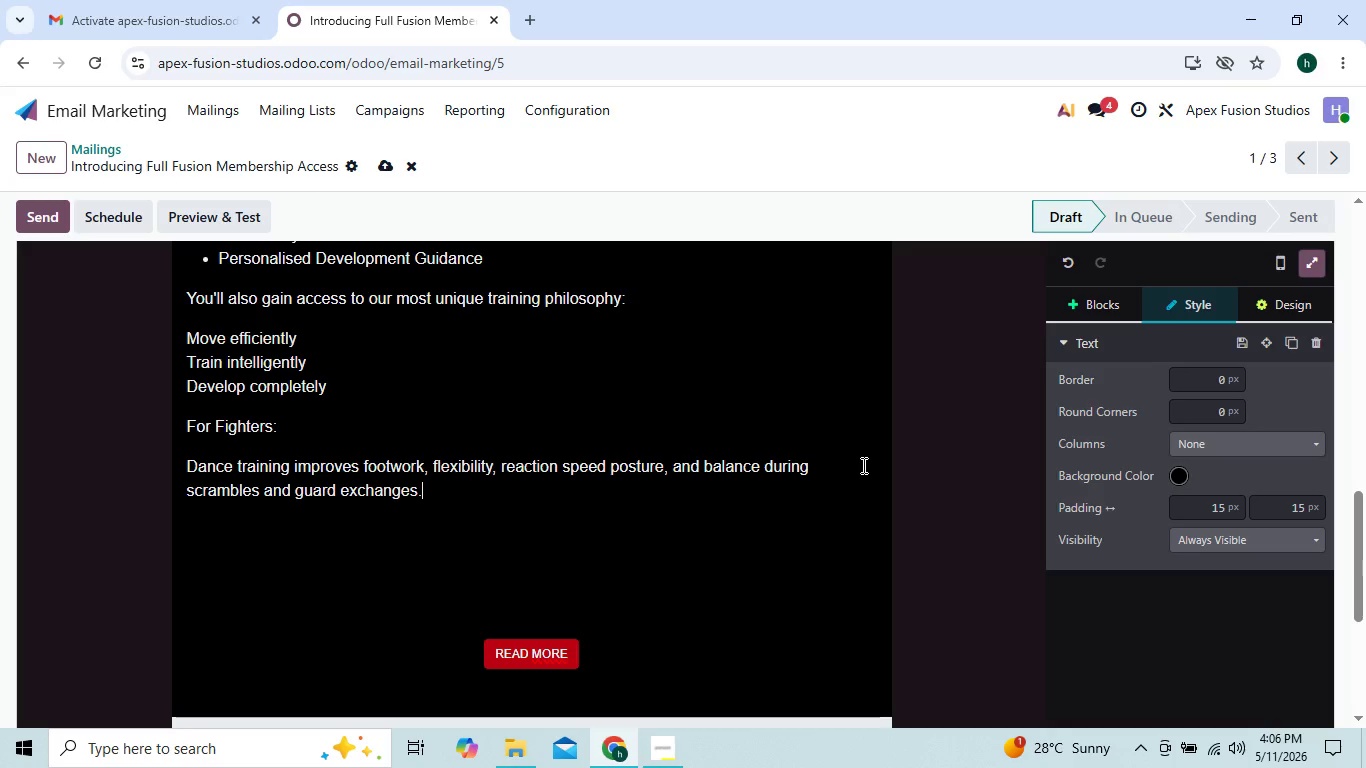 
key(Enter)
 